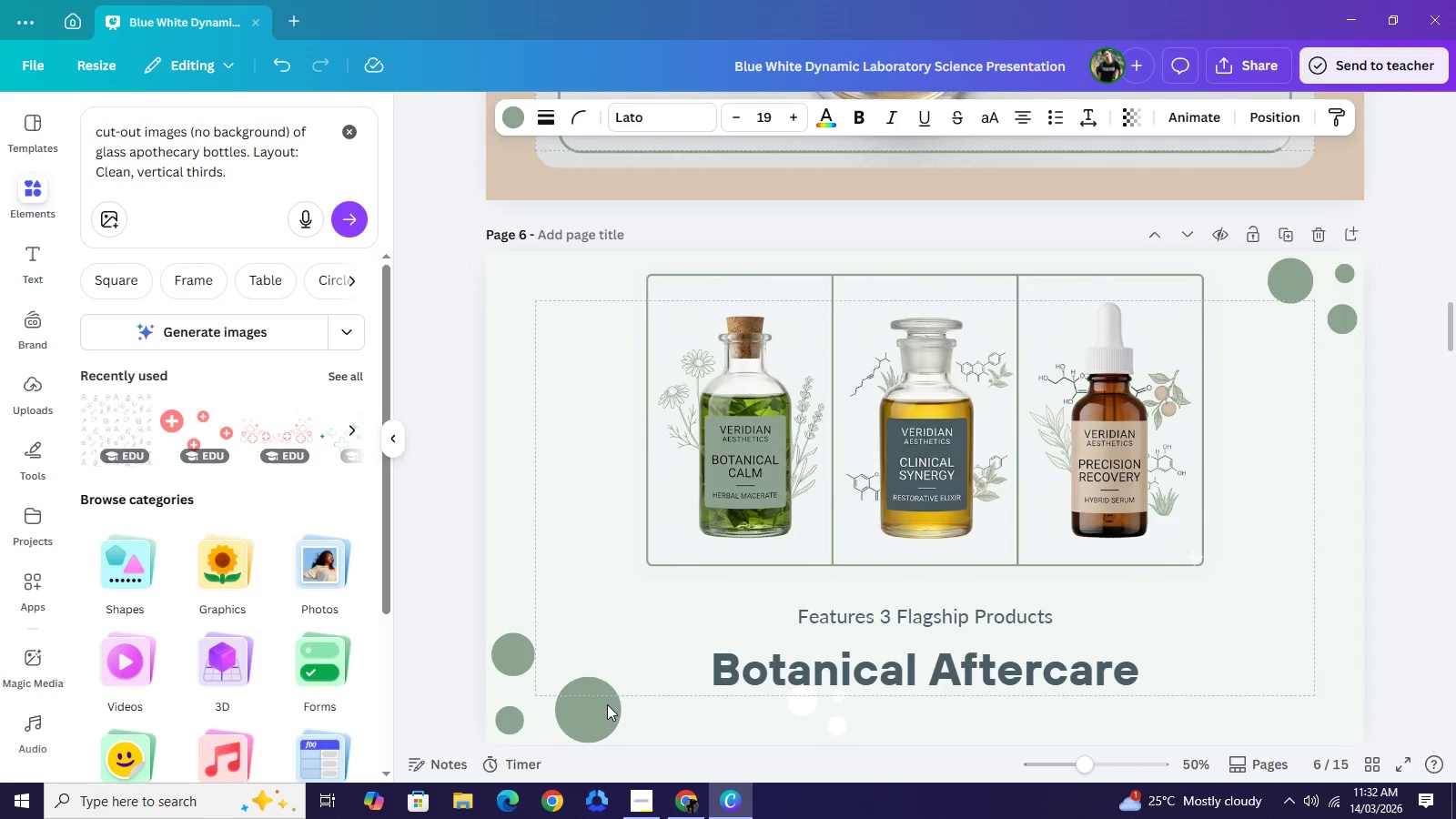 
key(ArrowUp)
 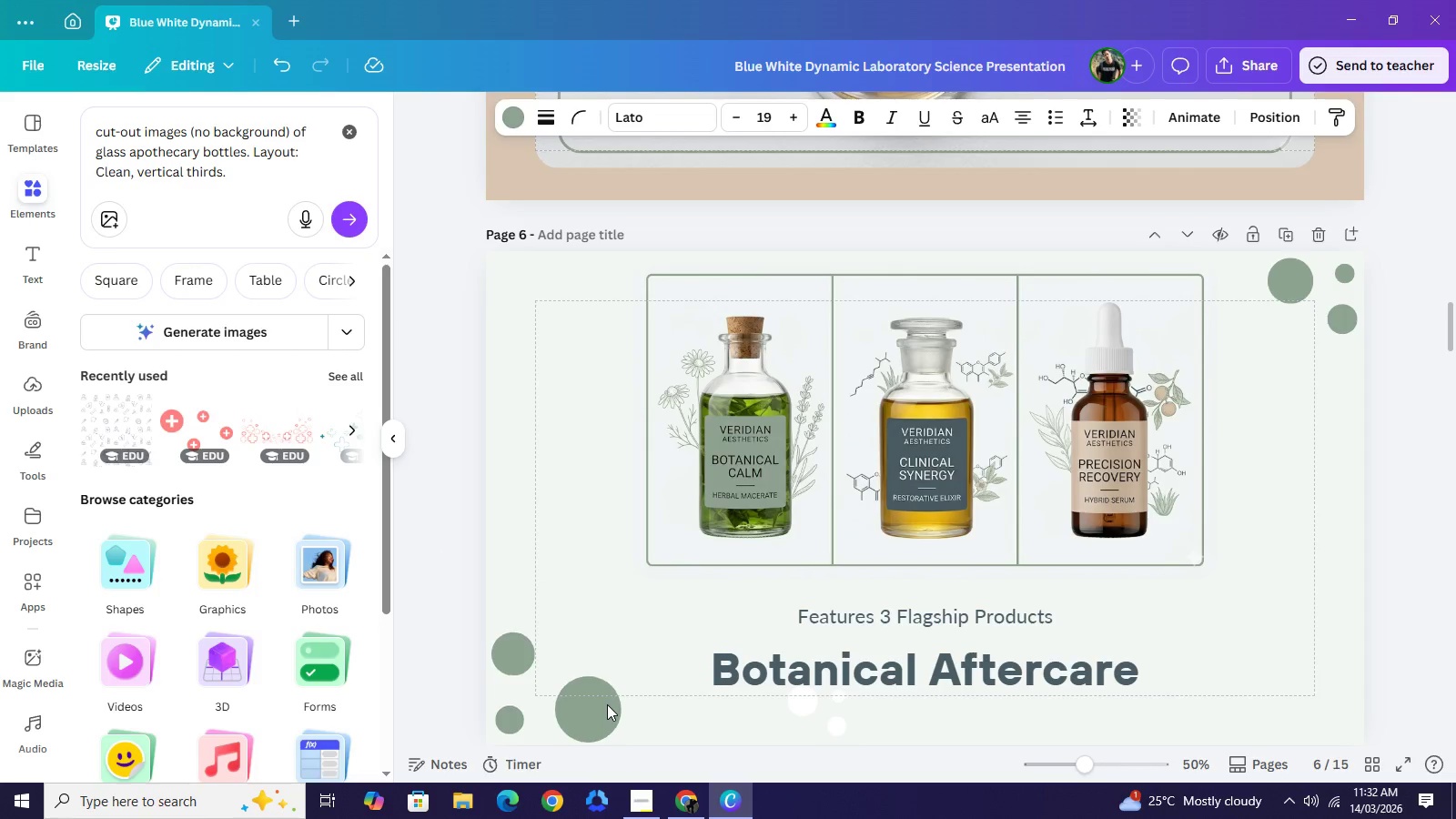 
key(ArrowUp)
 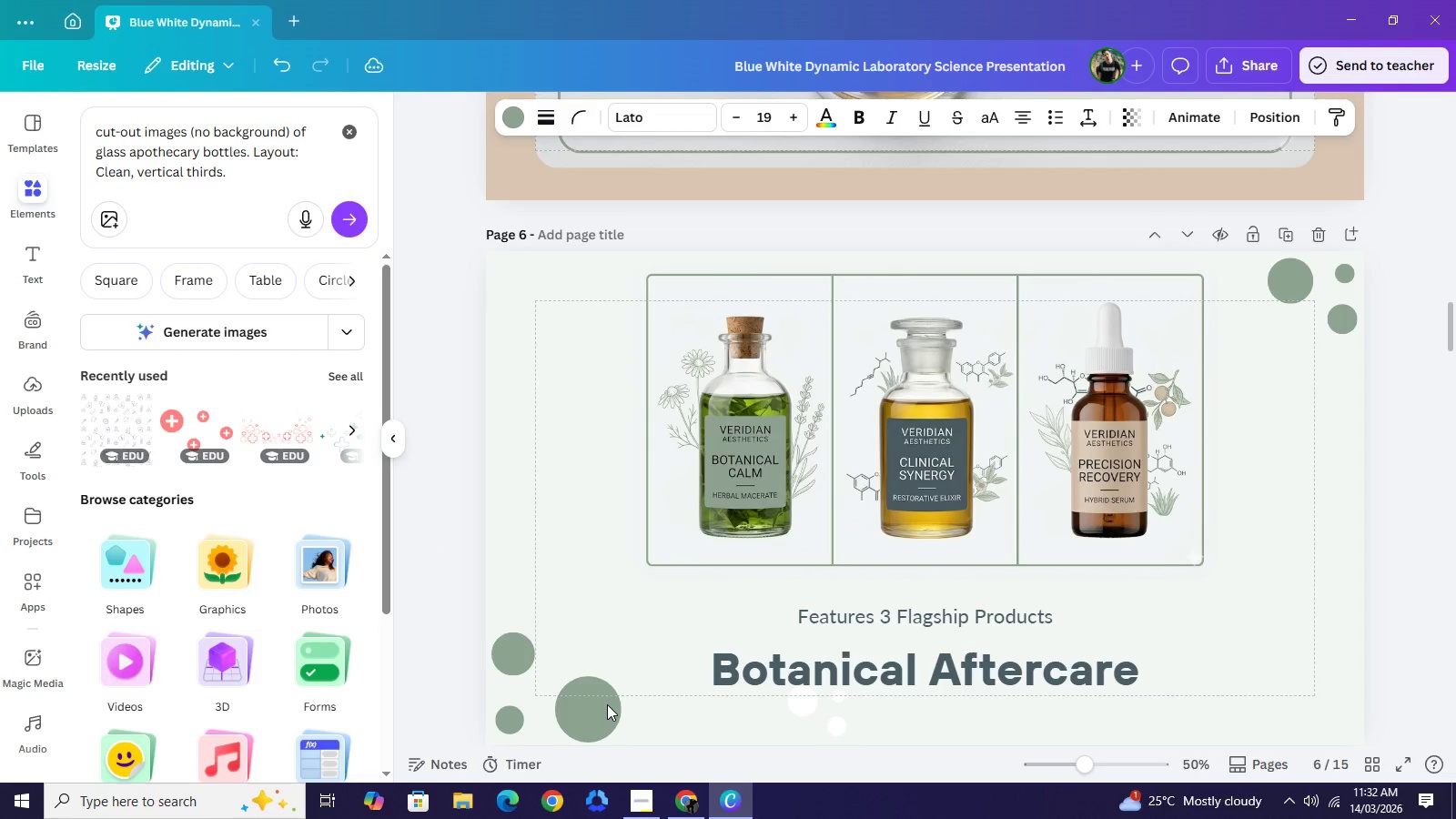 
hold_key(key=ArrowUp, duration=0.81)
 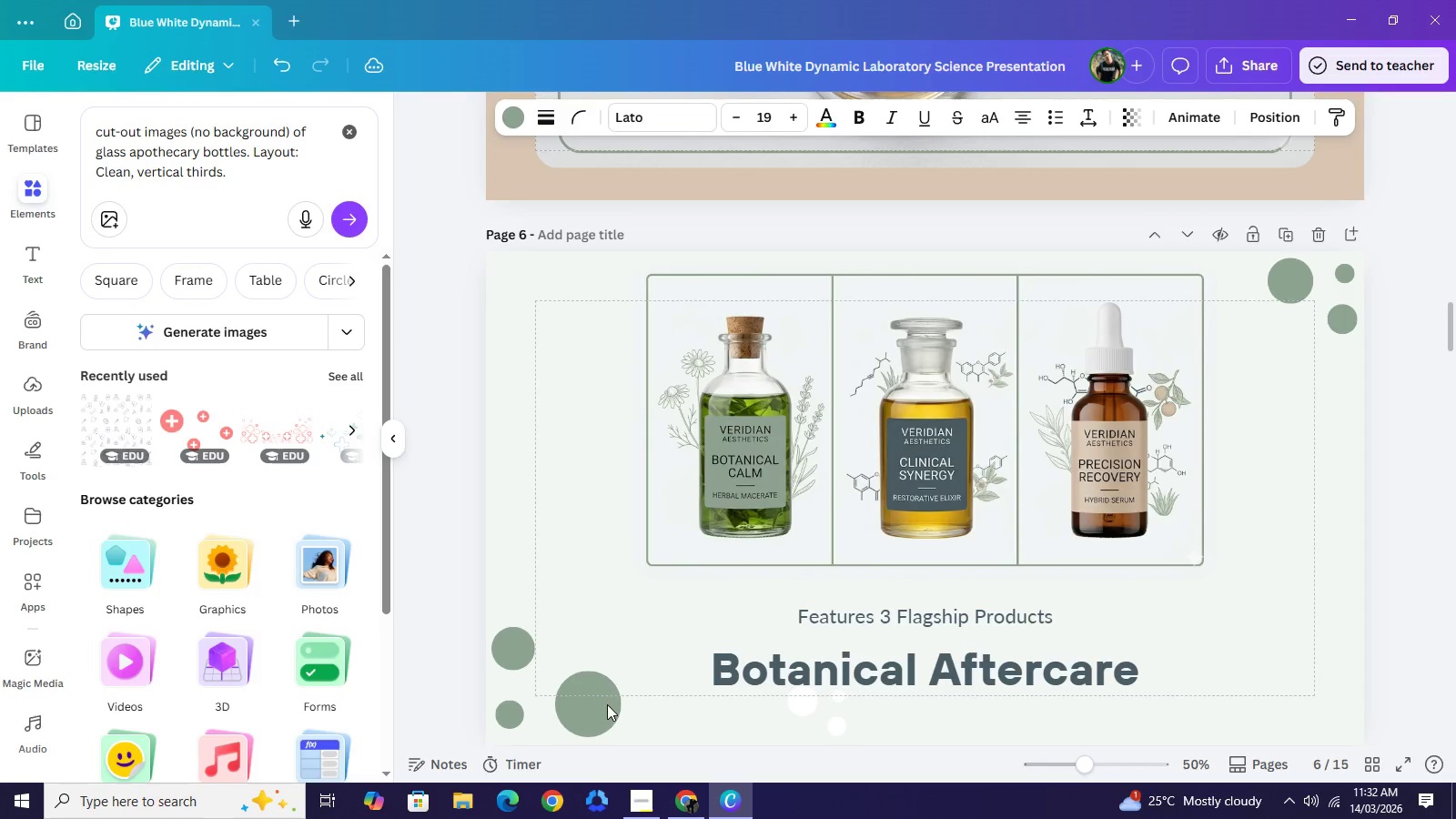 
key(ArrowUp)
 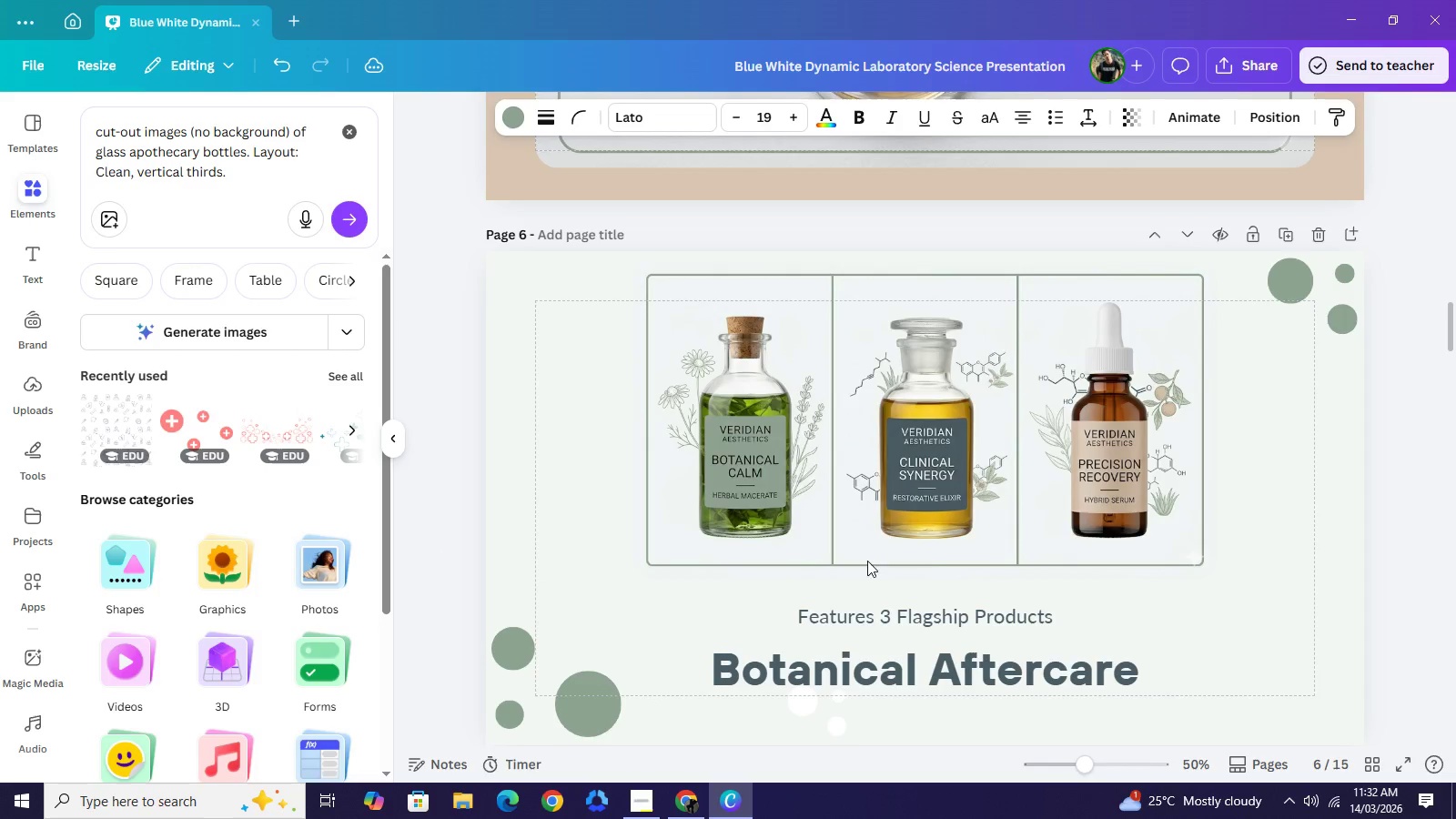 
key(ArrowUp)
 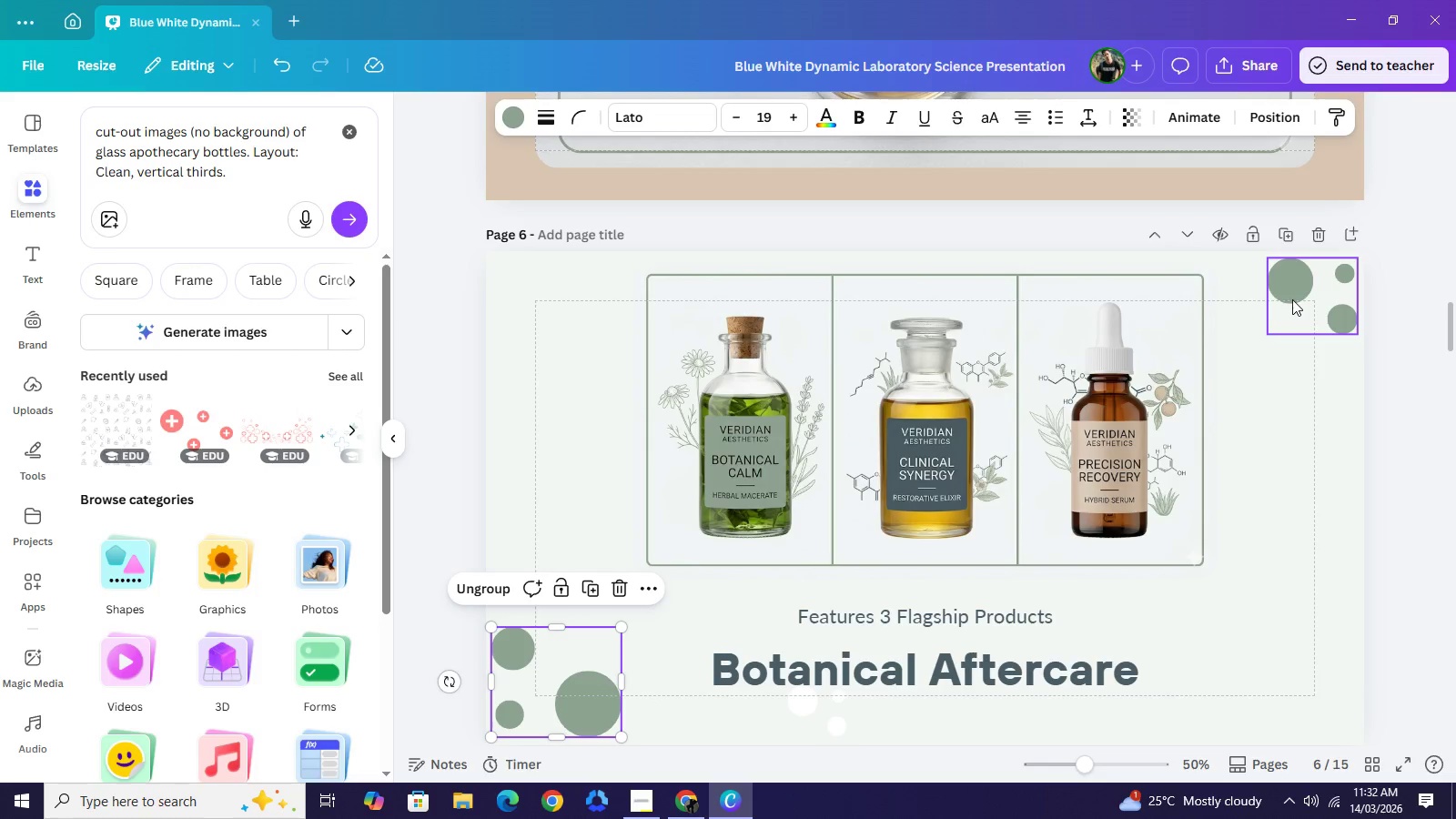 
left_click([1292, 299])
 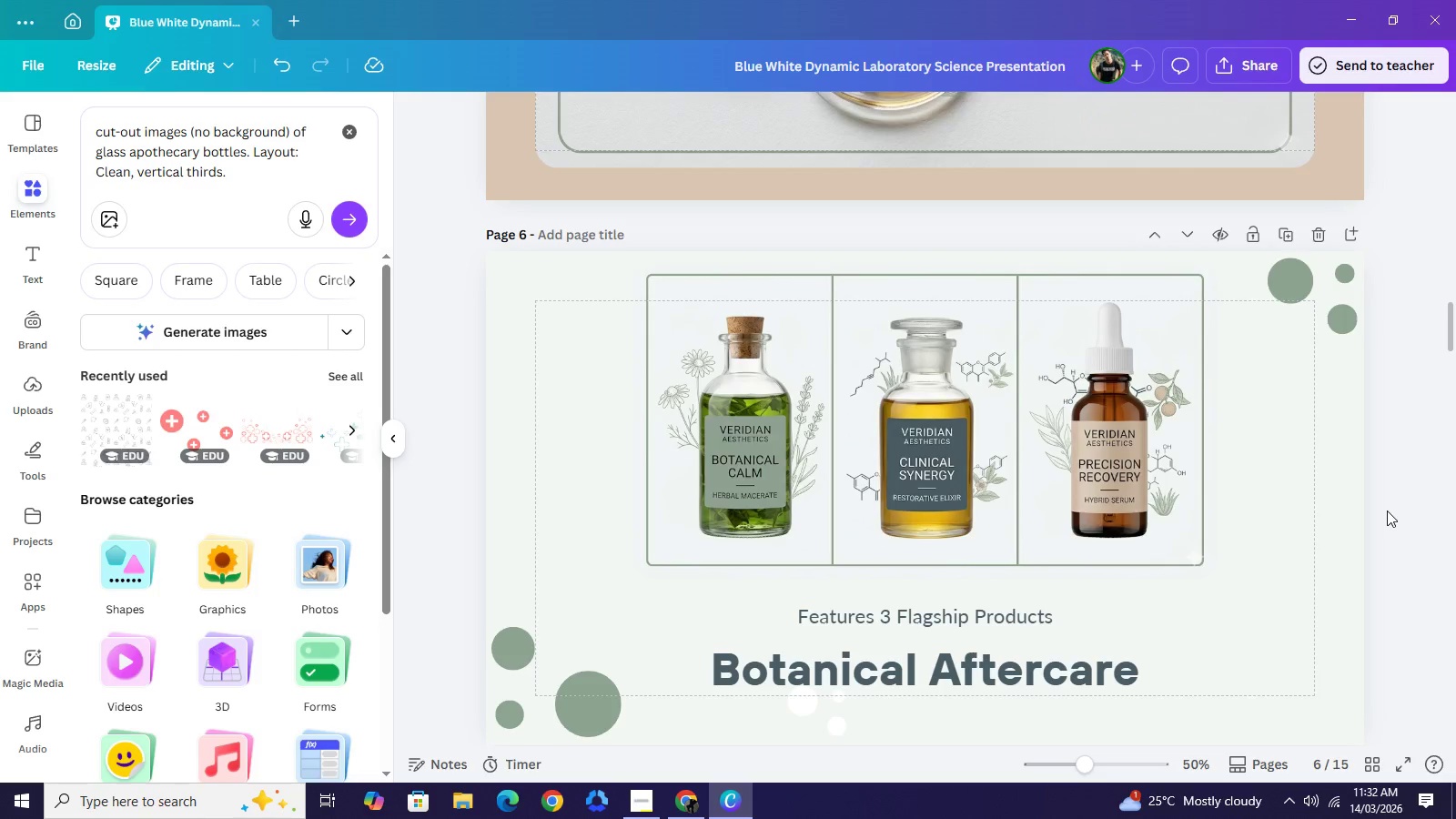 
left_click([1398, 508])
 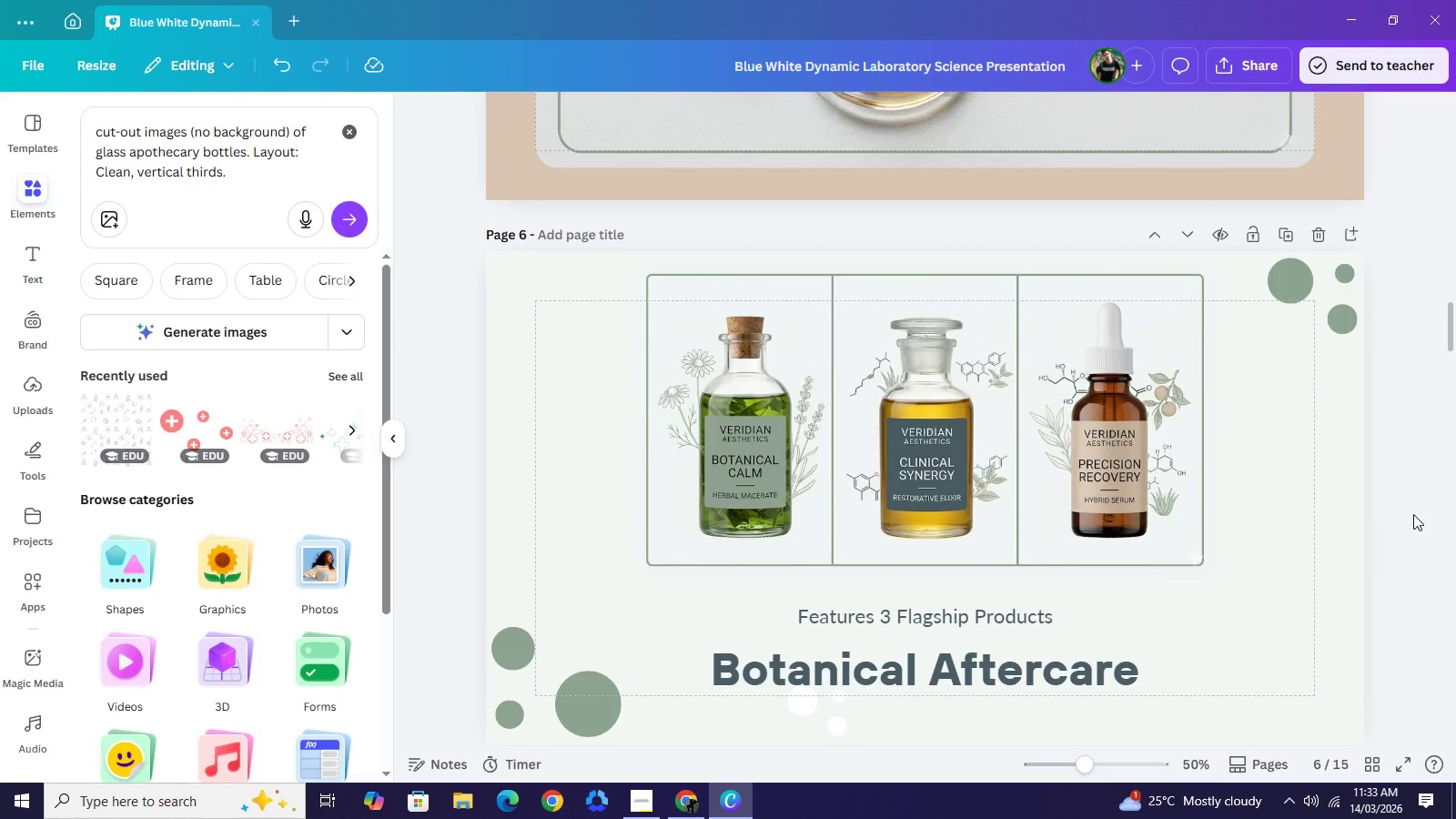 
left_click([1412, 513])
 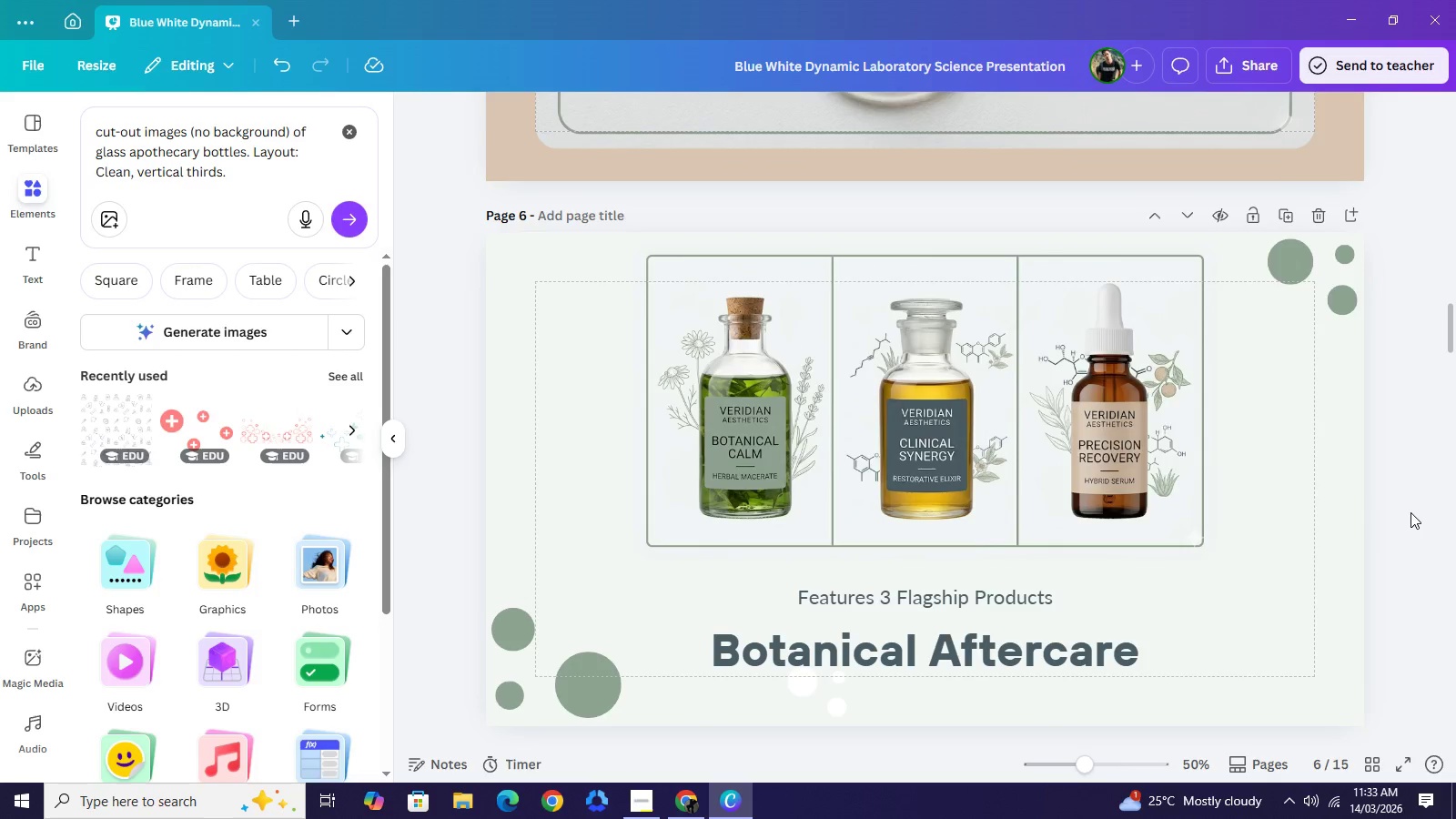 
scroll: coordinate [1410, 512], scroll_direction: down, amount: 1.0
 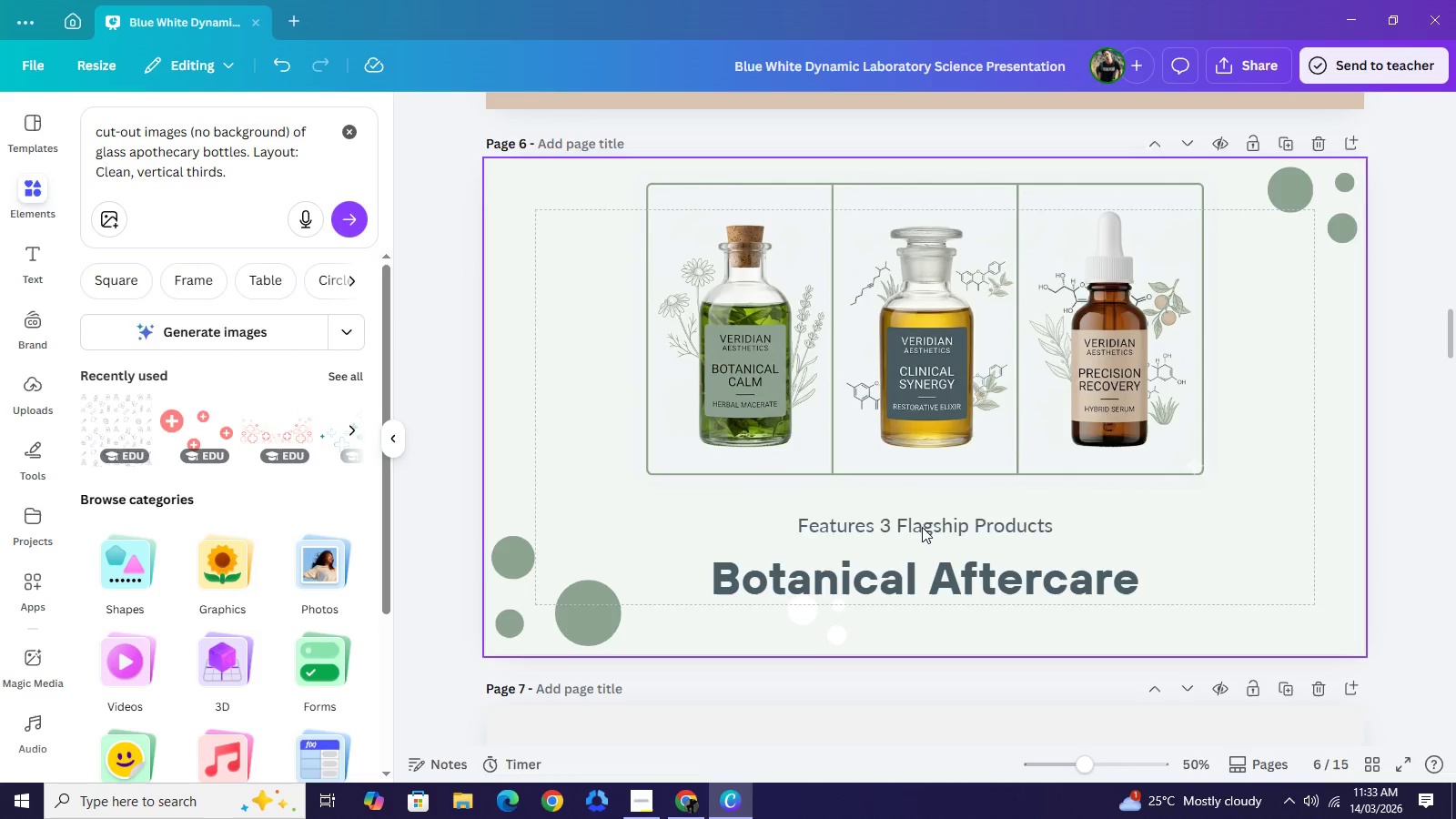 
left_click([937, 401])
 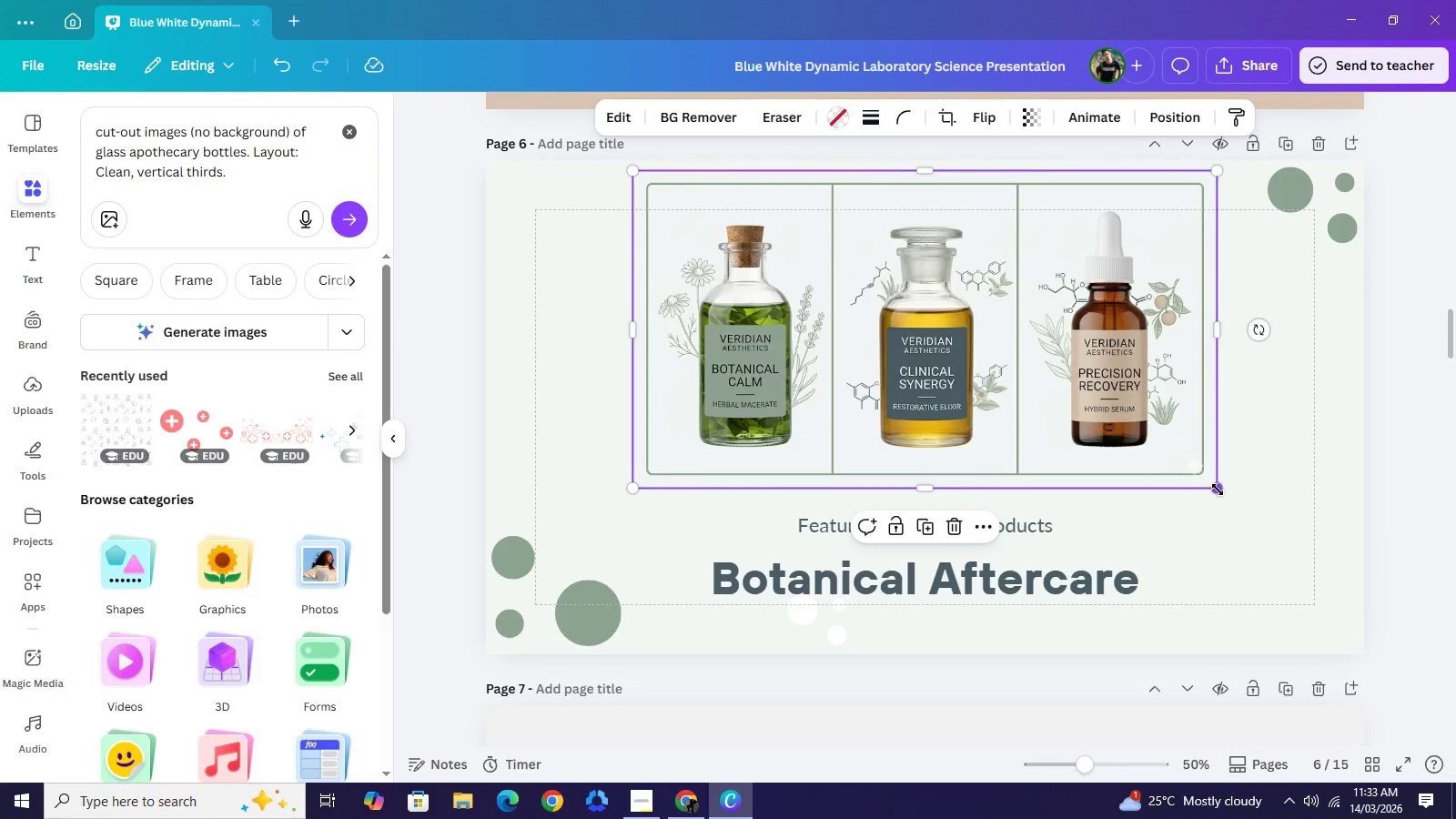 
left_click_drag(start_coordinate=[1218, 490], to_coordinate=[1244, 500])
 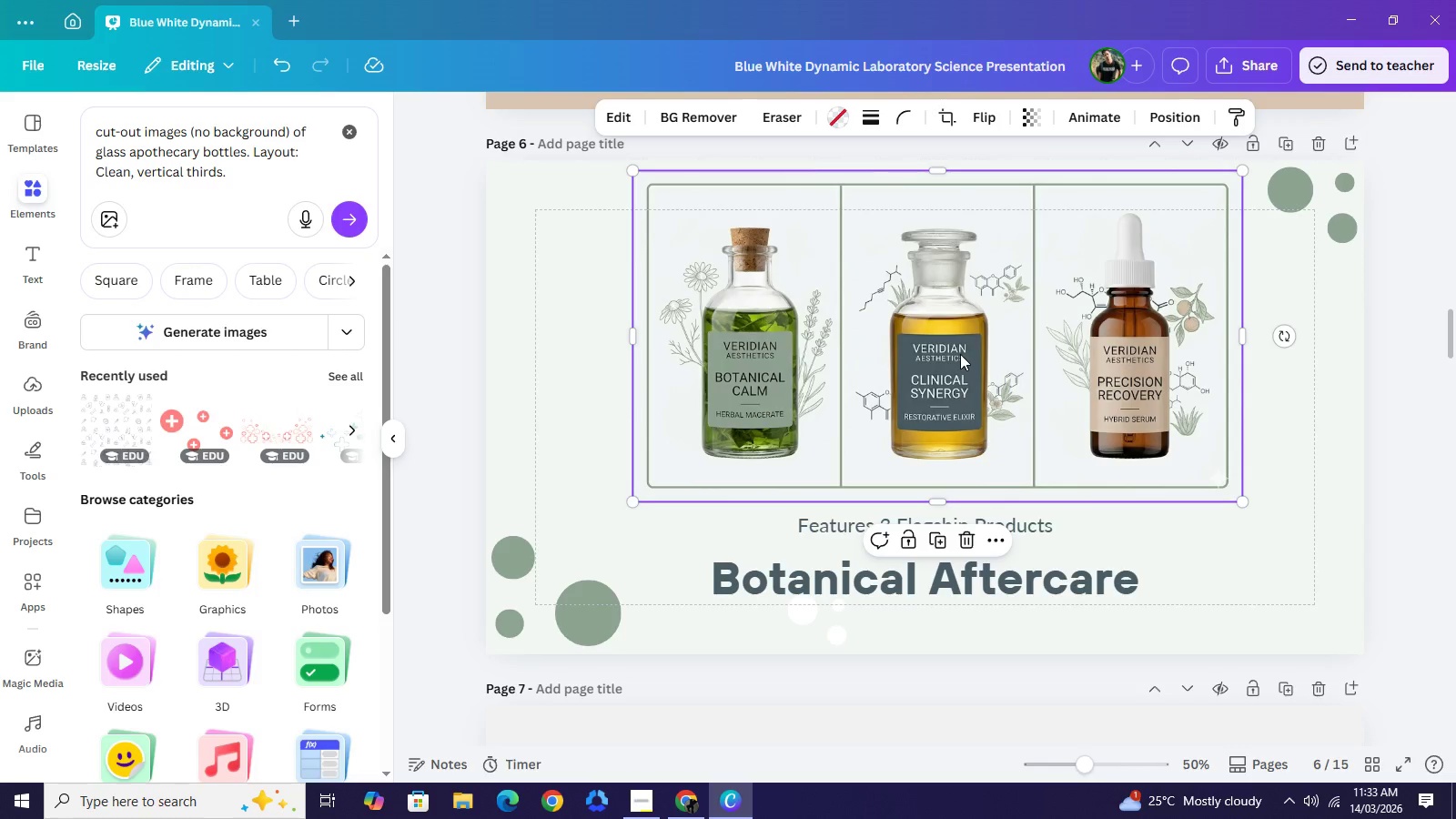 
left_click_drag(start_coordinate=[966, 356], to_coordinate=[950, 358])
 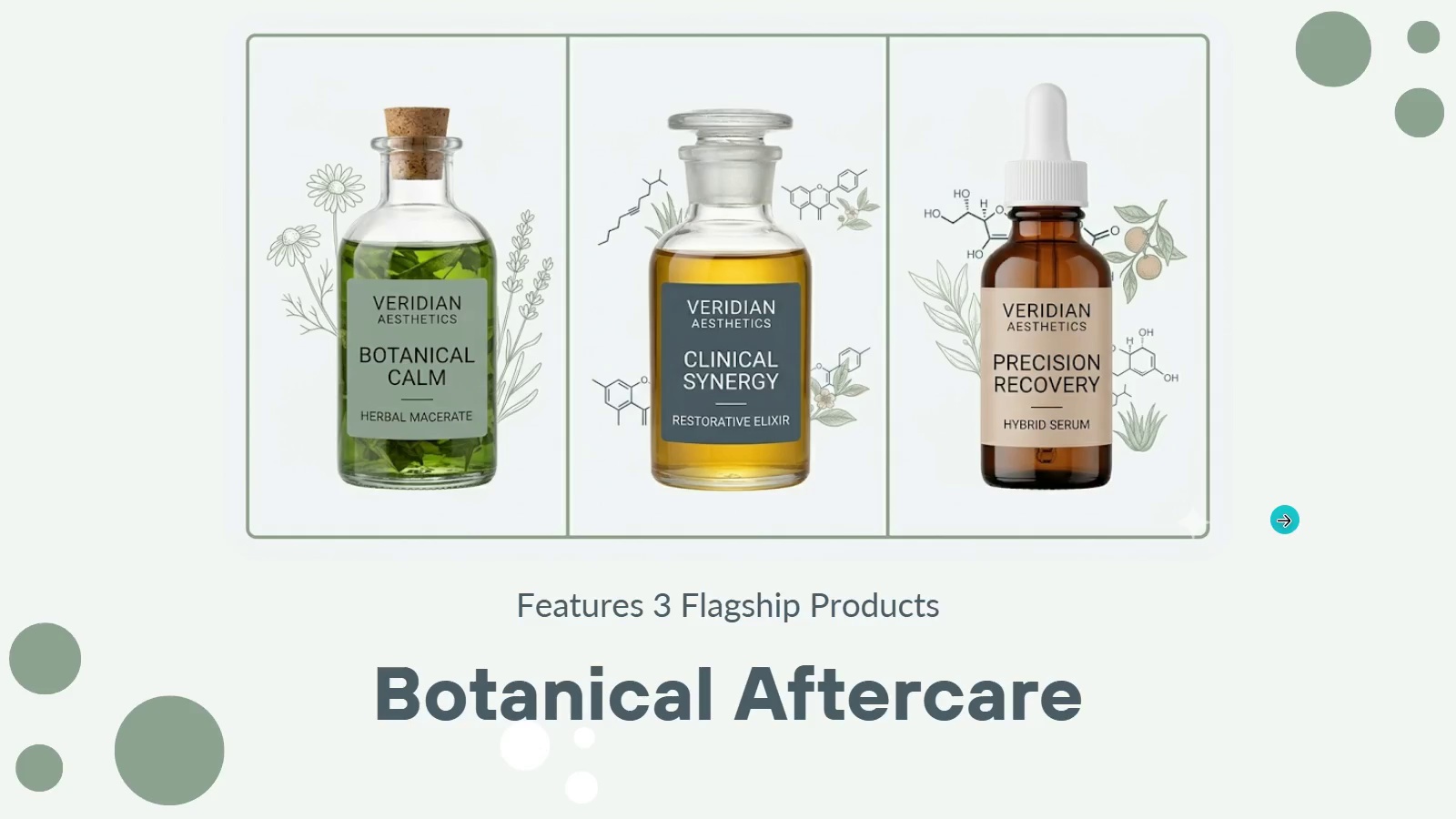 
wait(19.95)
 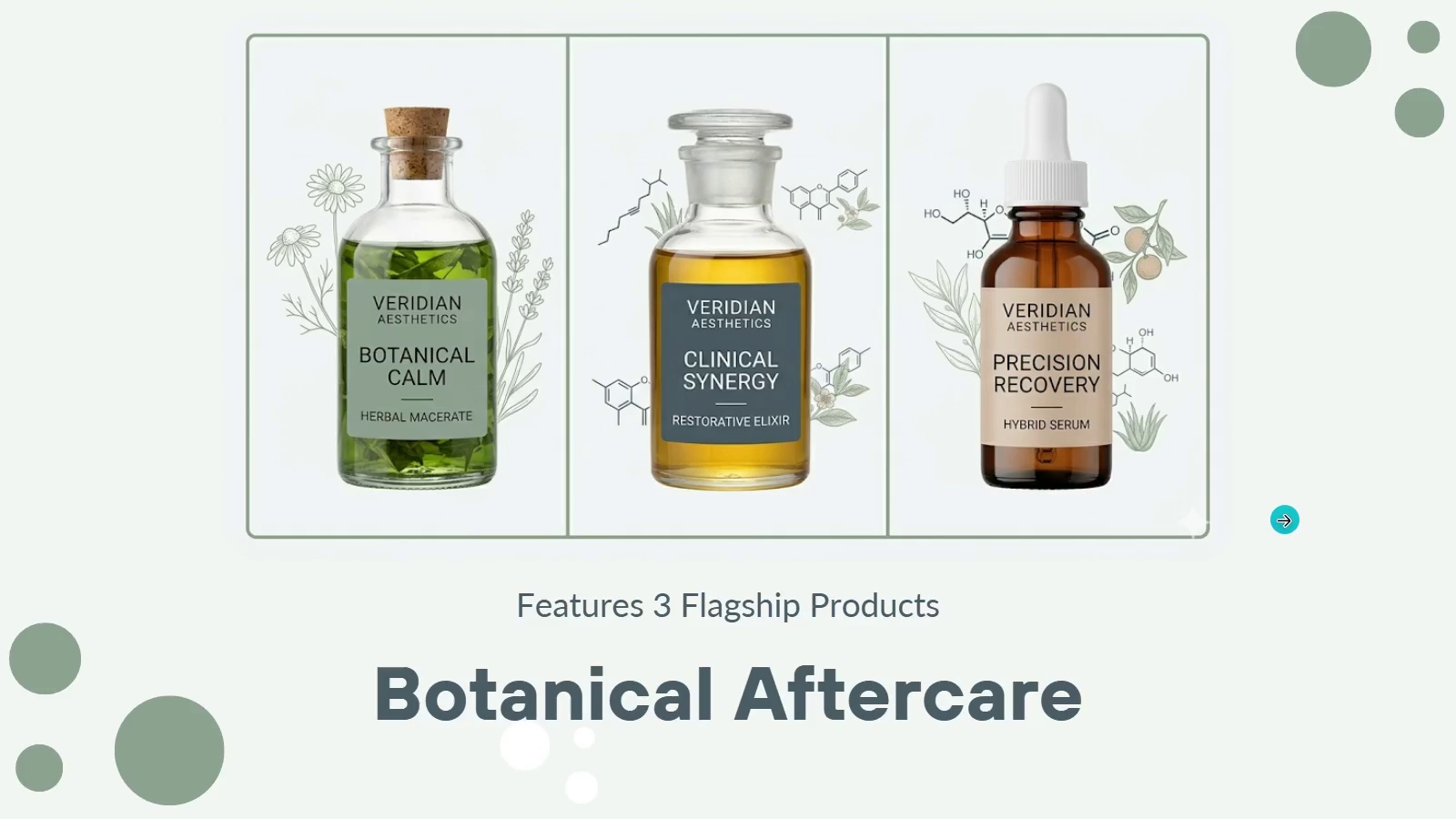 
left_click([95, 353])
 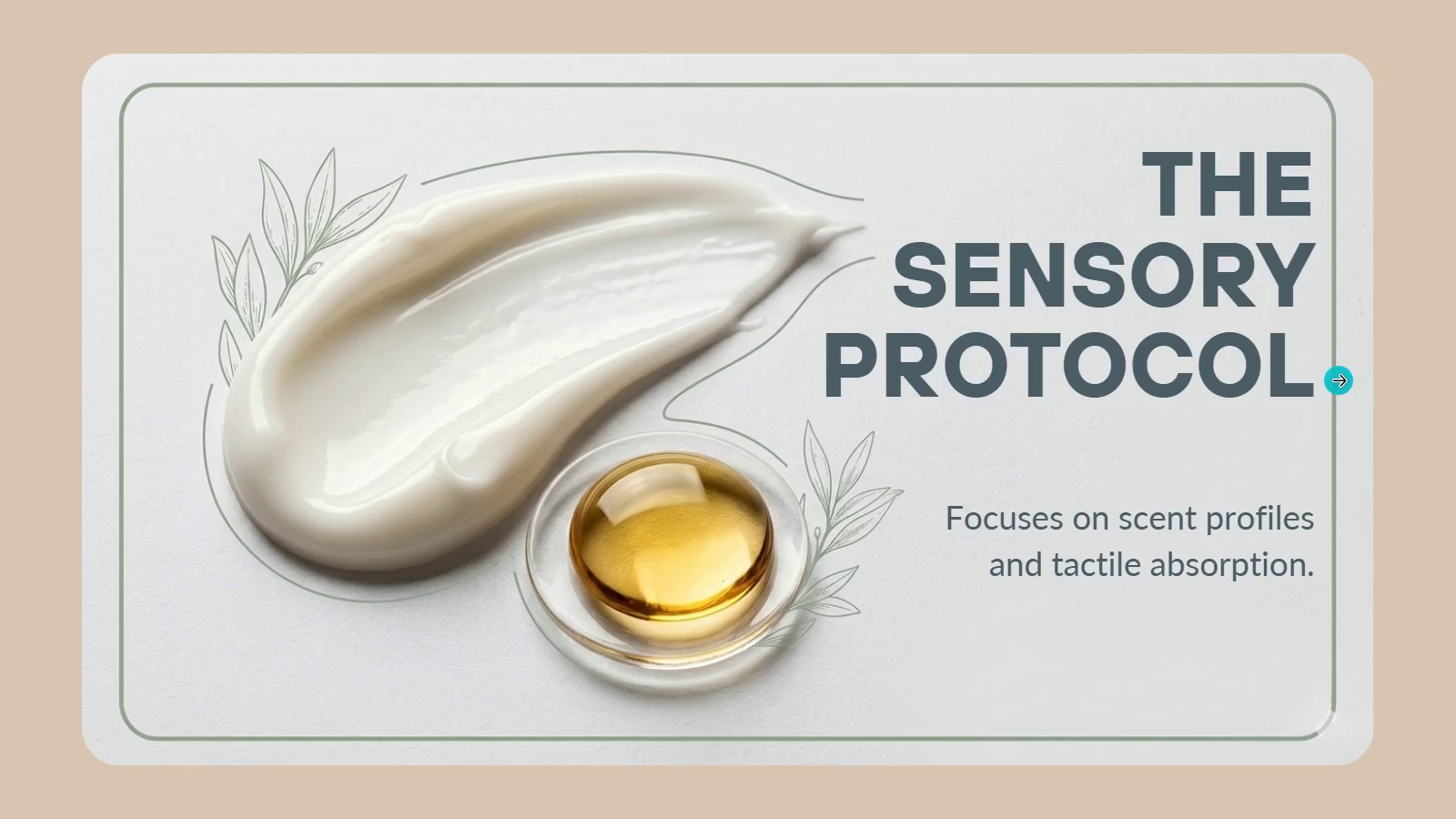 
left_click([1339, 380])
 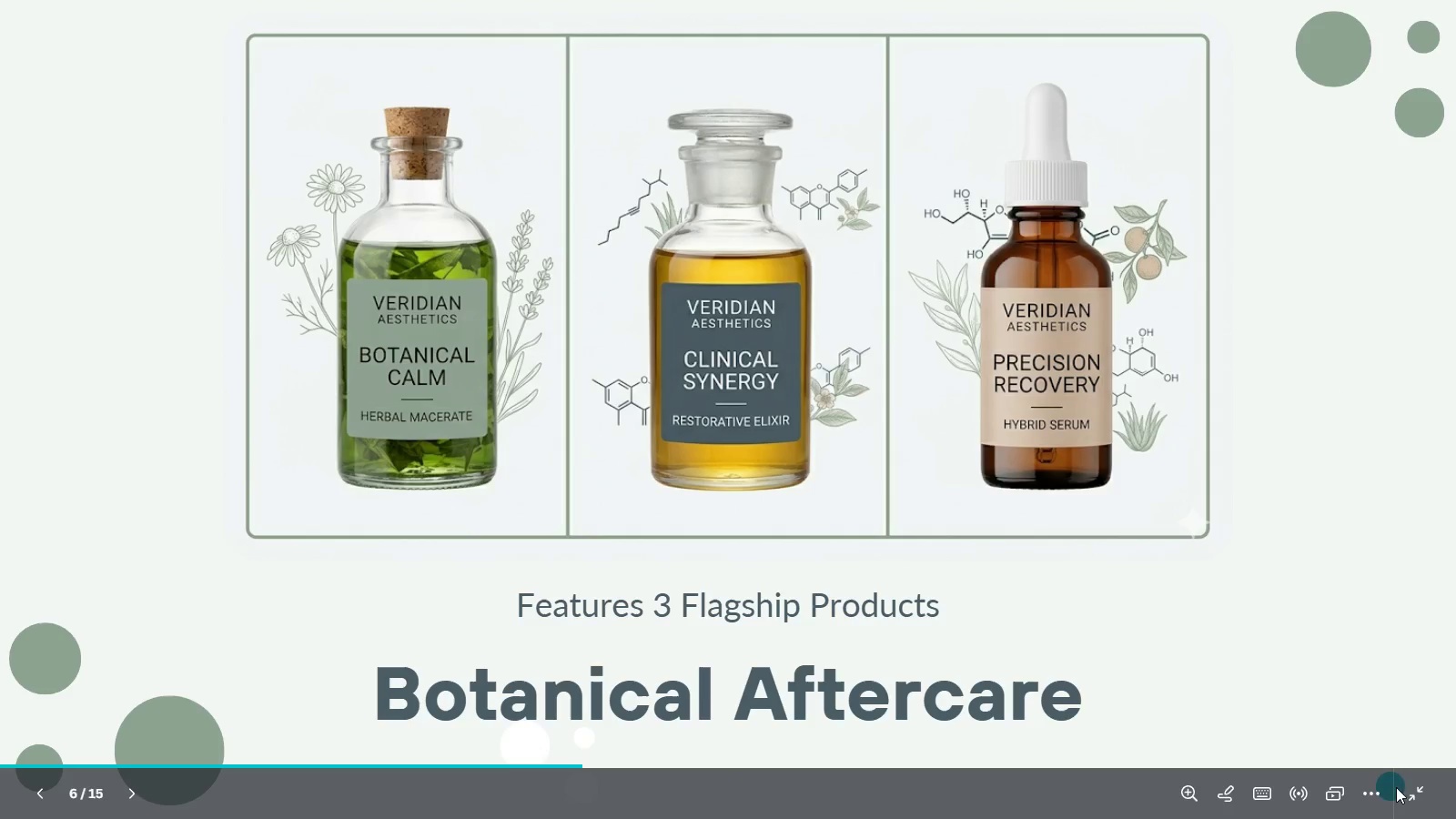 
left_click([1415, 793])
 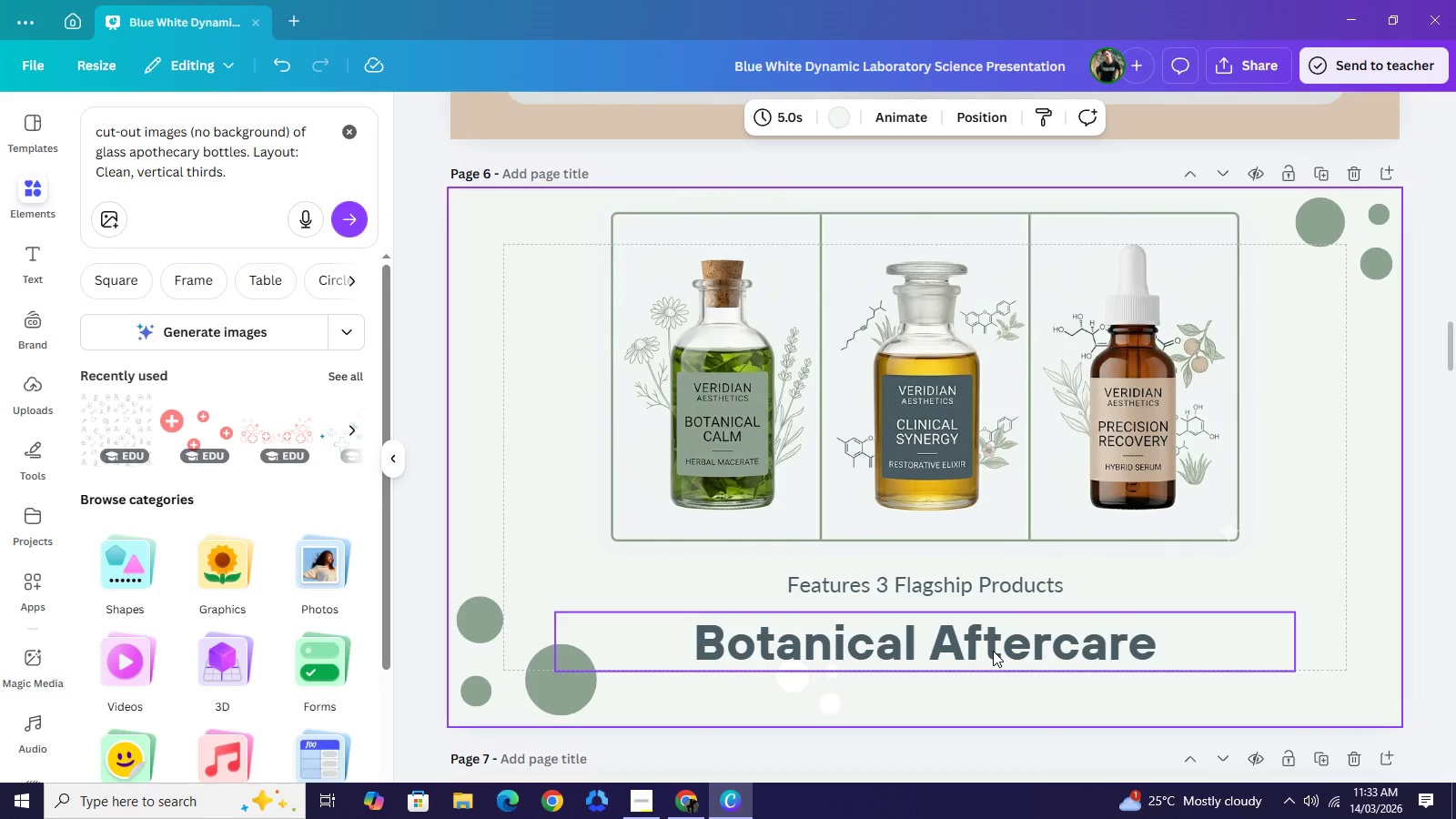 
left_click([993, 651])
 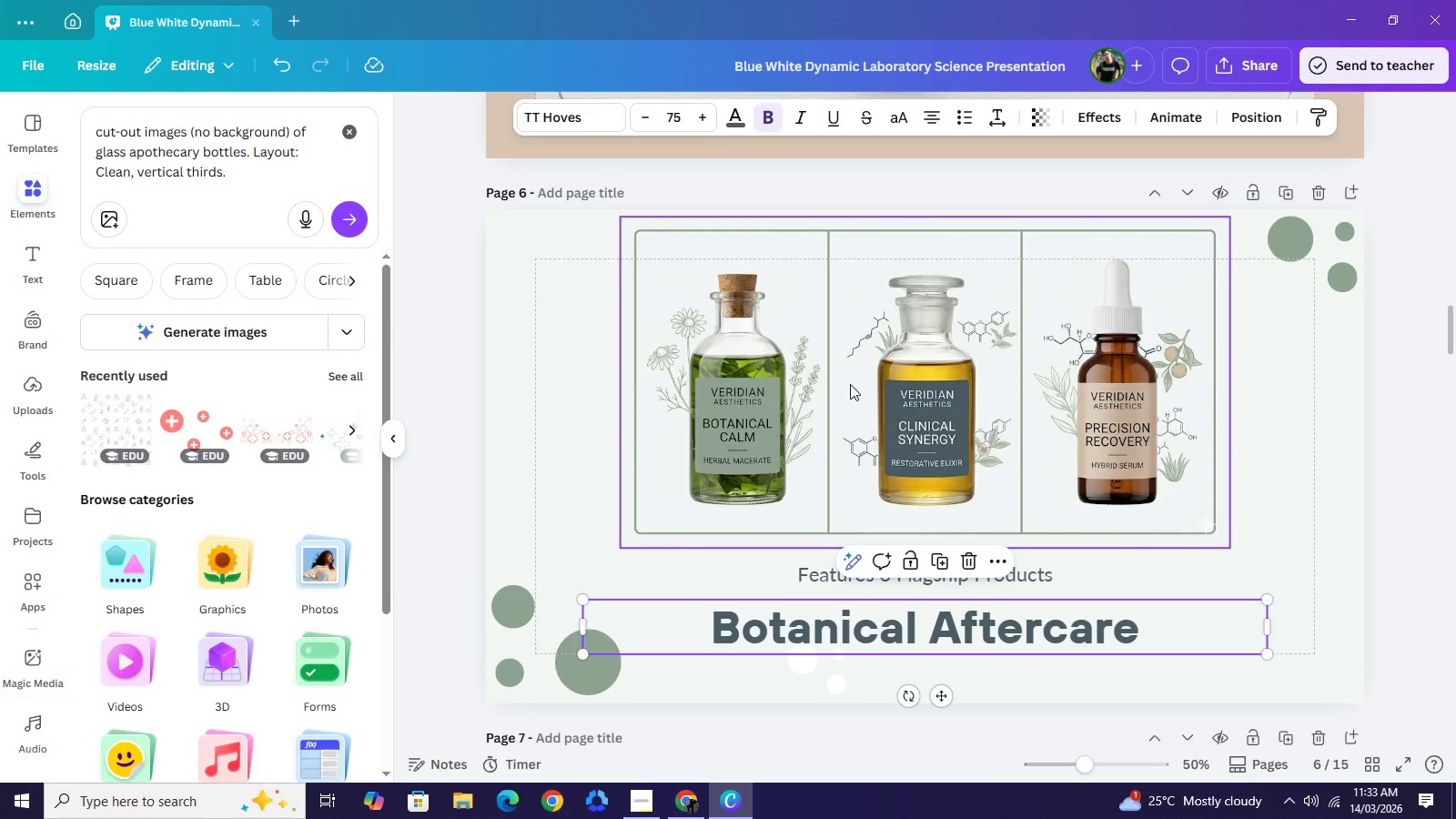 
scroll: coordinate [1128, 234], scroll_direction: up, amount: 5.0
 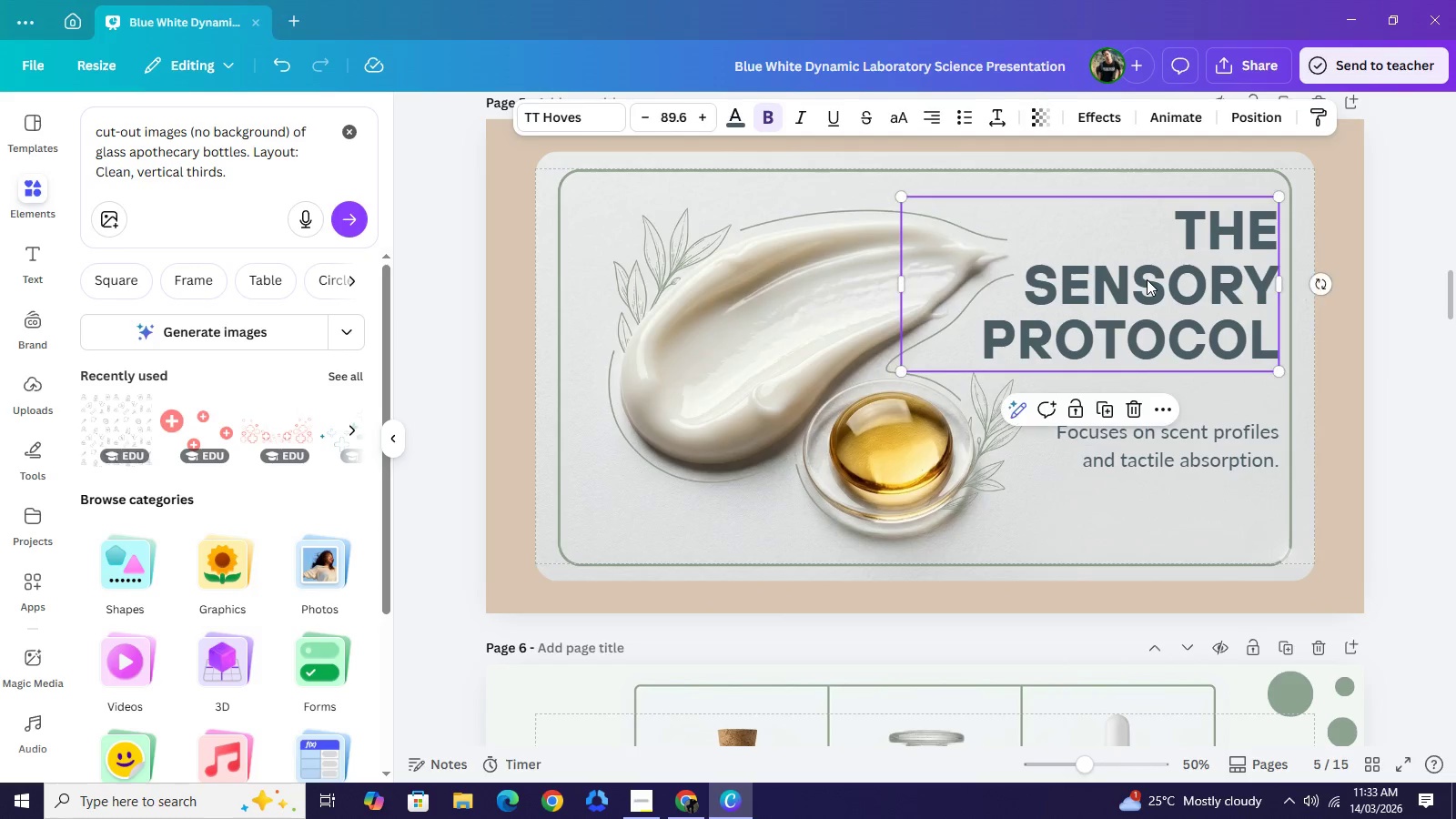 
left_click([1147, 279])
 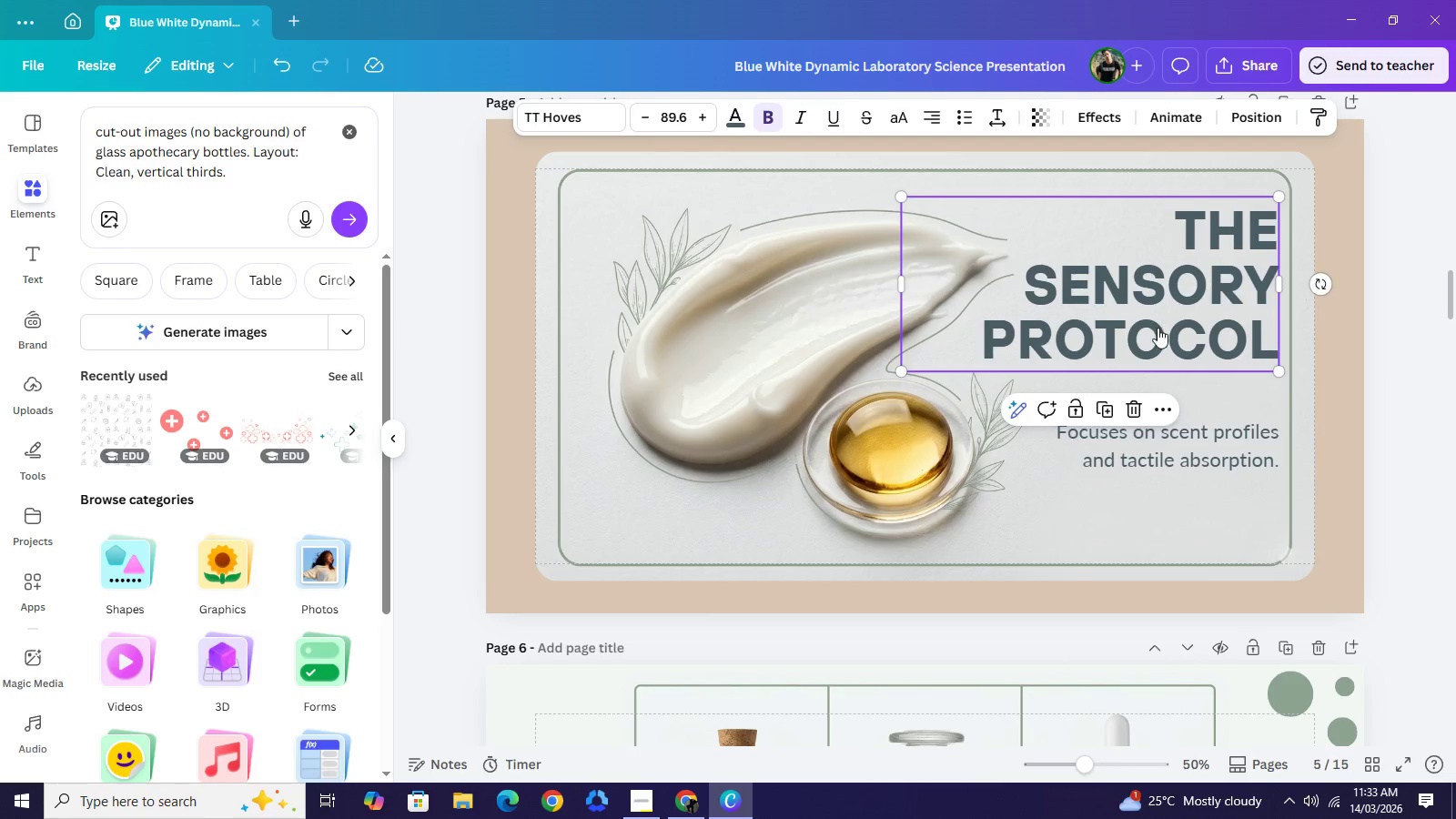 
scroll: coordinate [1158, 331], scroll_direction: down, amount: 6.0
 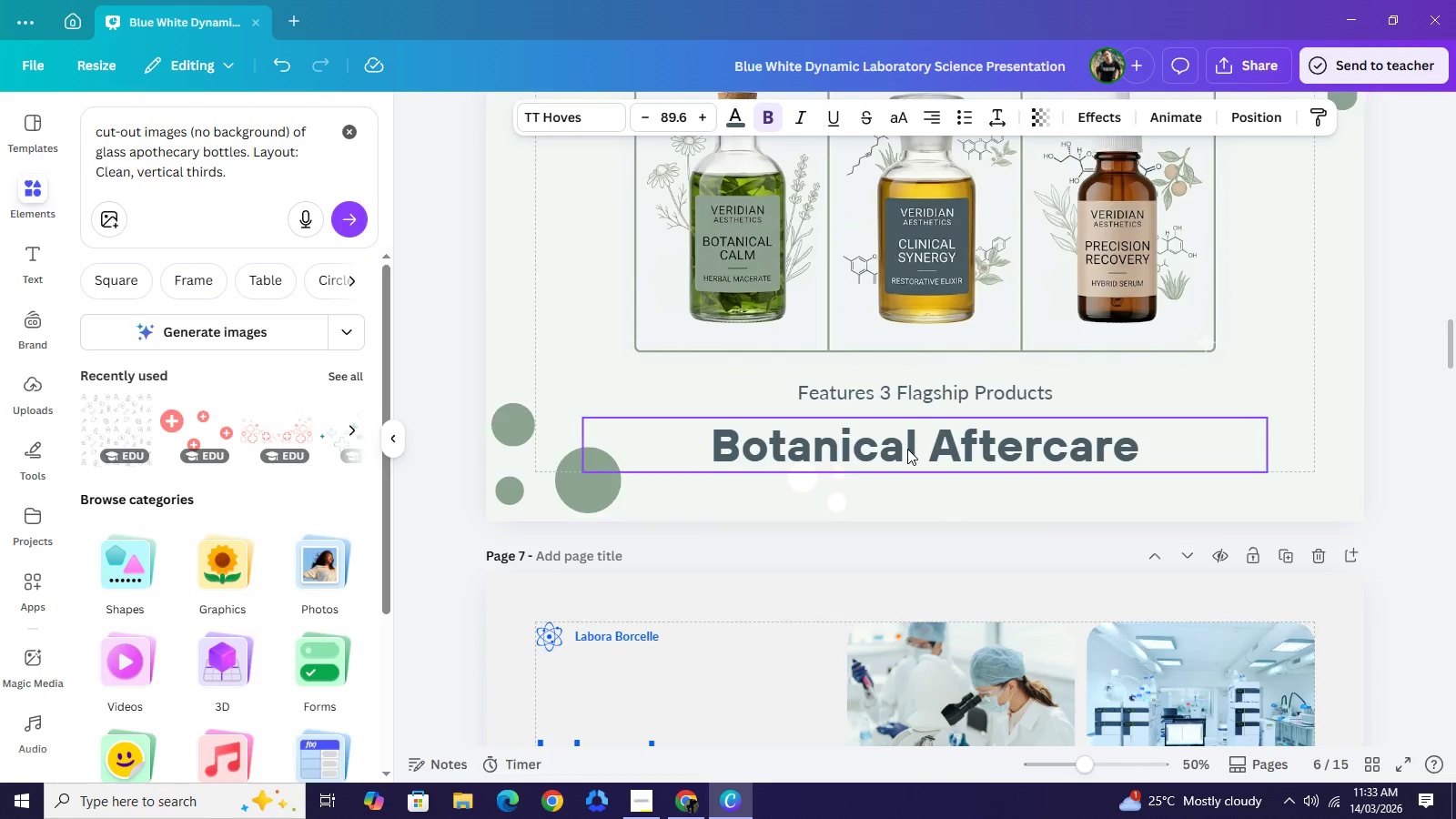 
left_click([907, 449])
 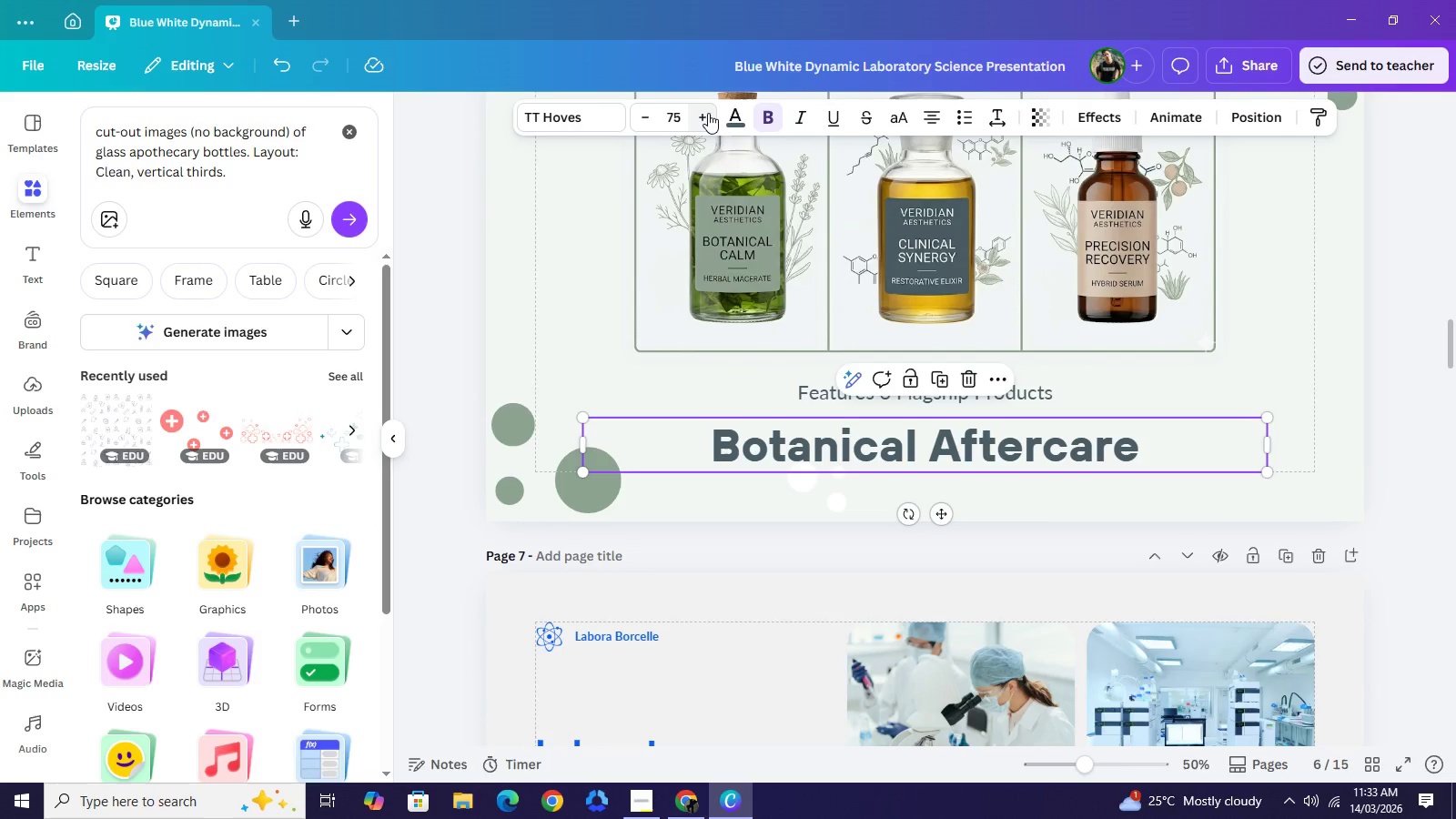 
double_click([708, 113])
 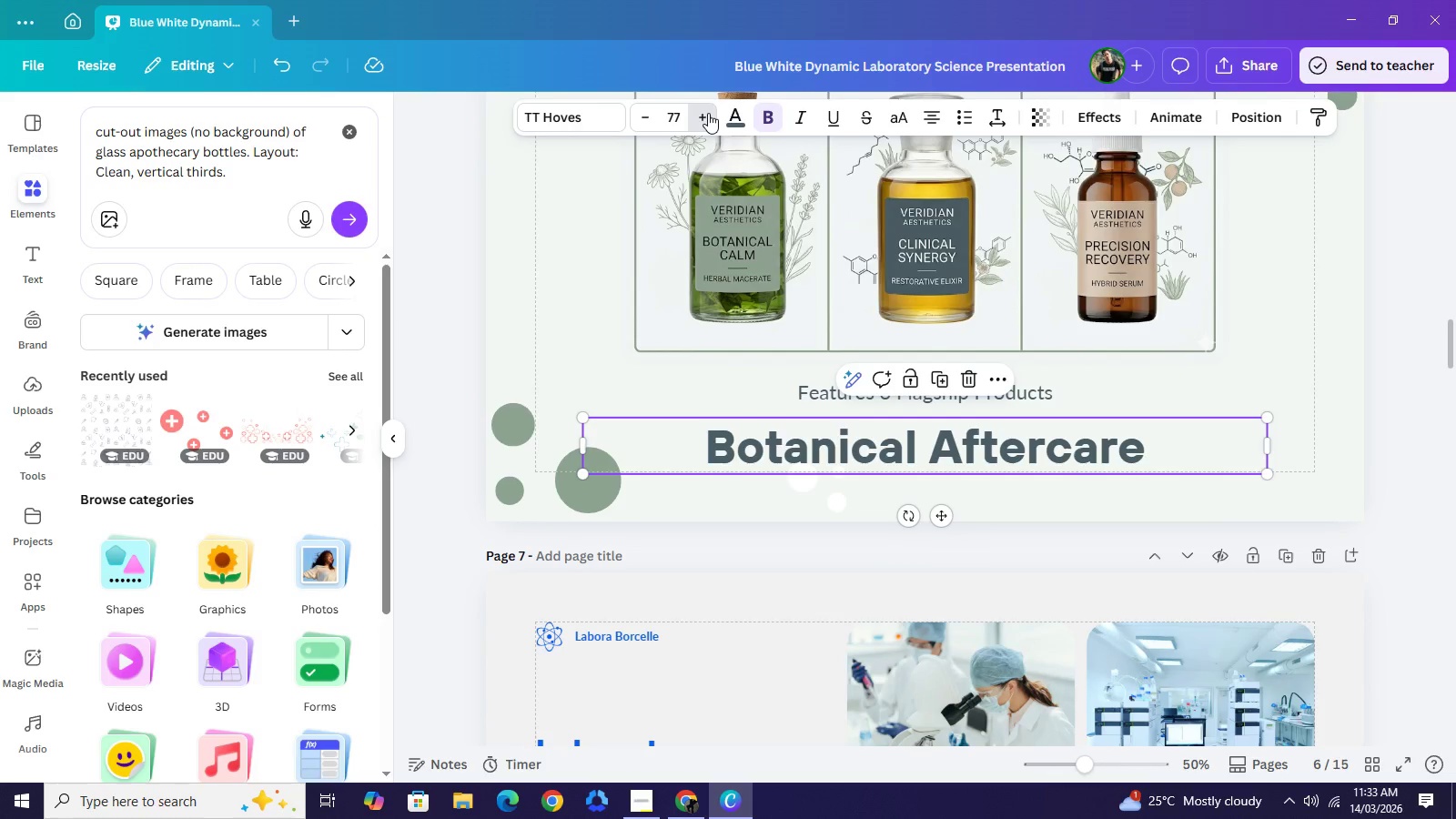 
triple_click([708, 113])
 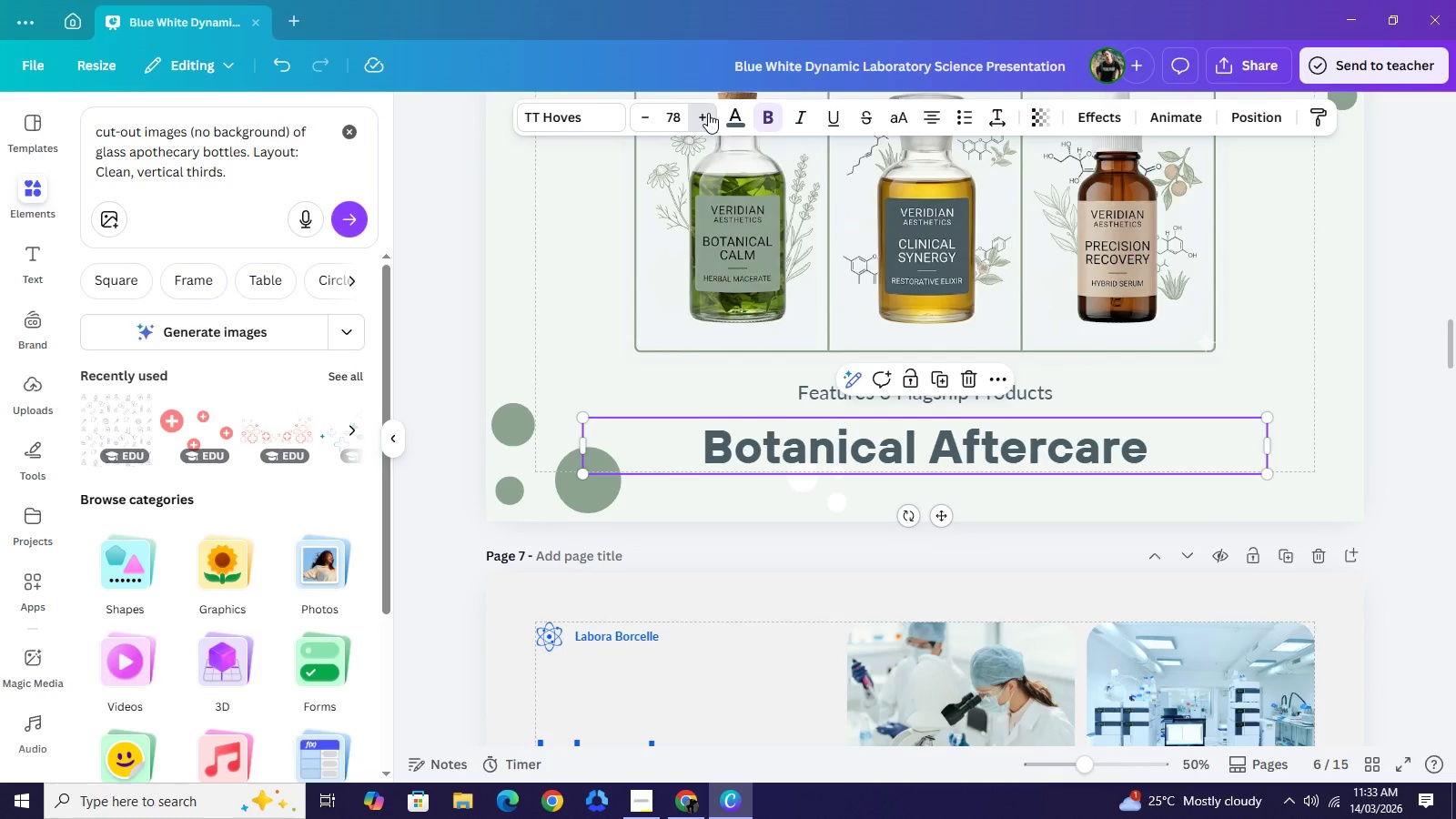 
triple_click([708, 113])
 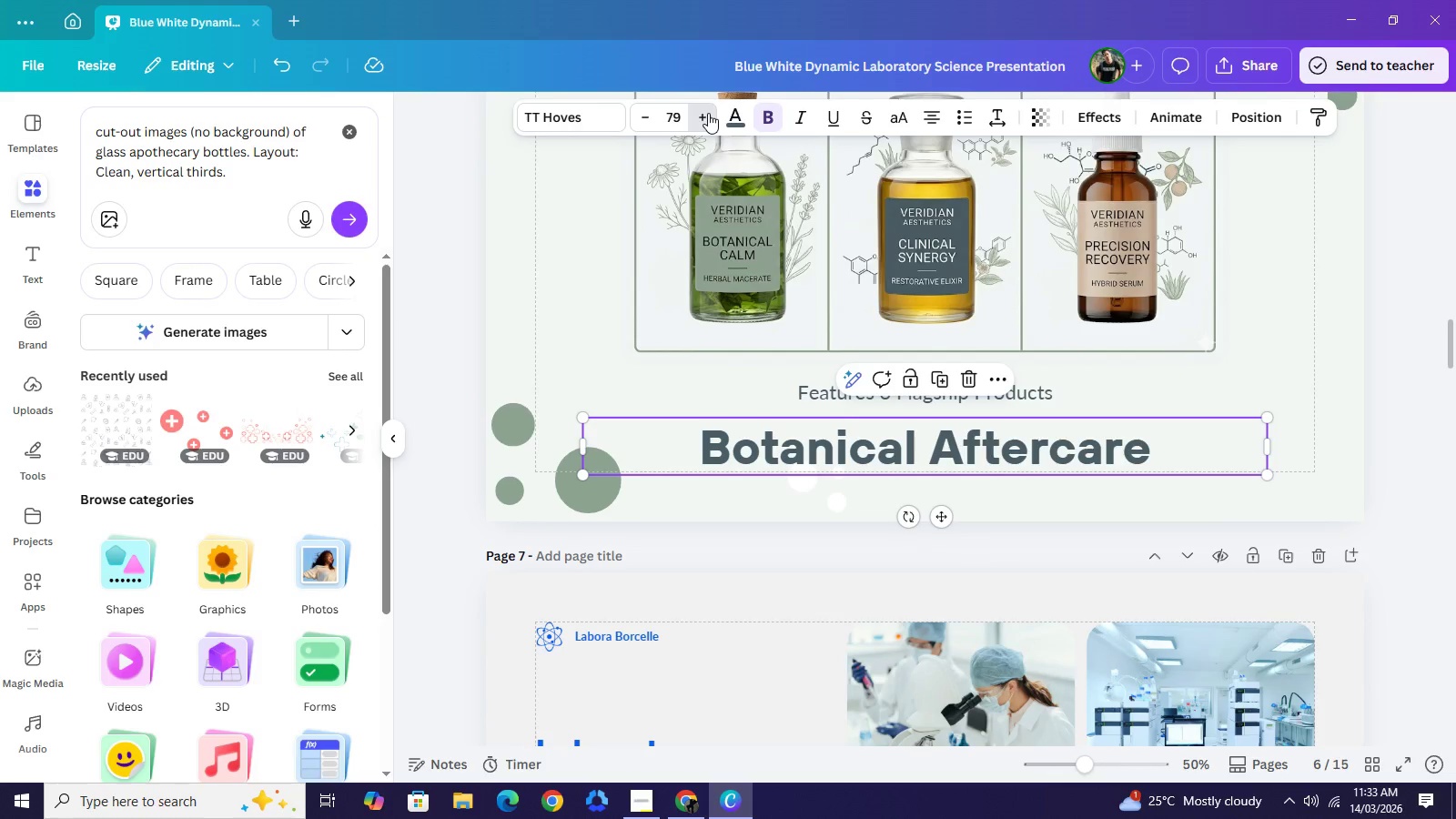 
triple_click([708, 113])
 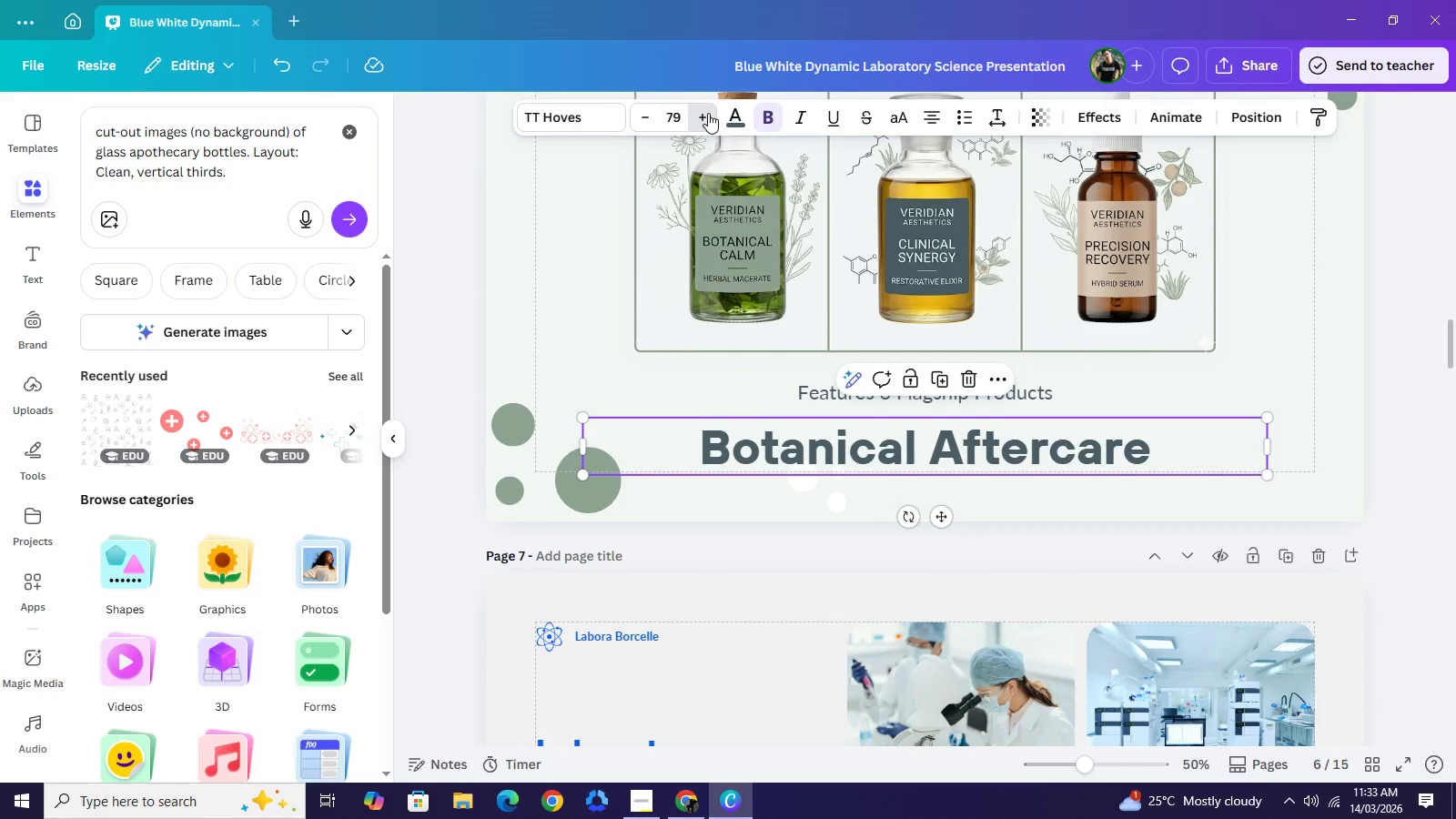 
triple_click([708, 113])
 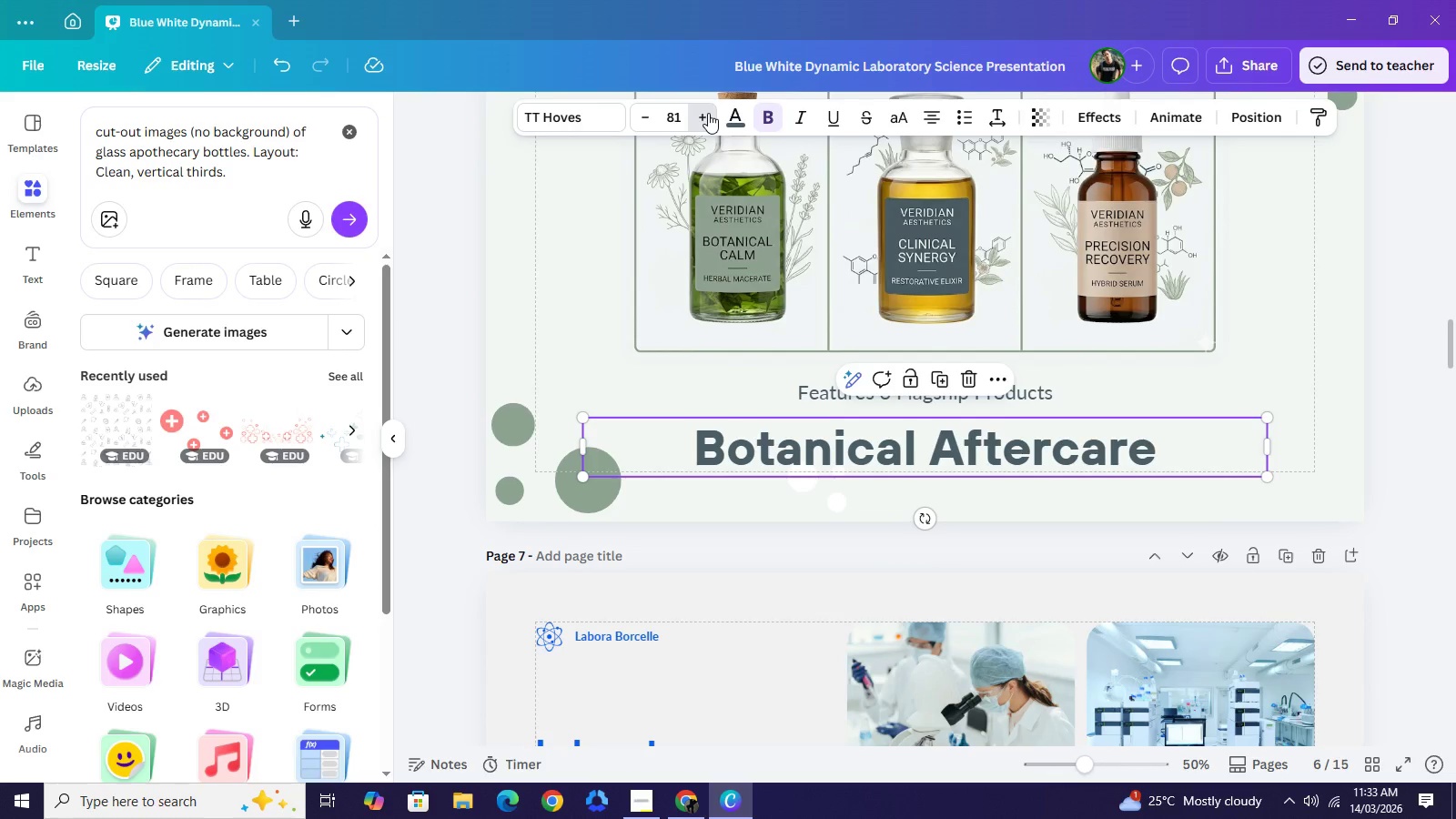 
triple_click([708, 113])
 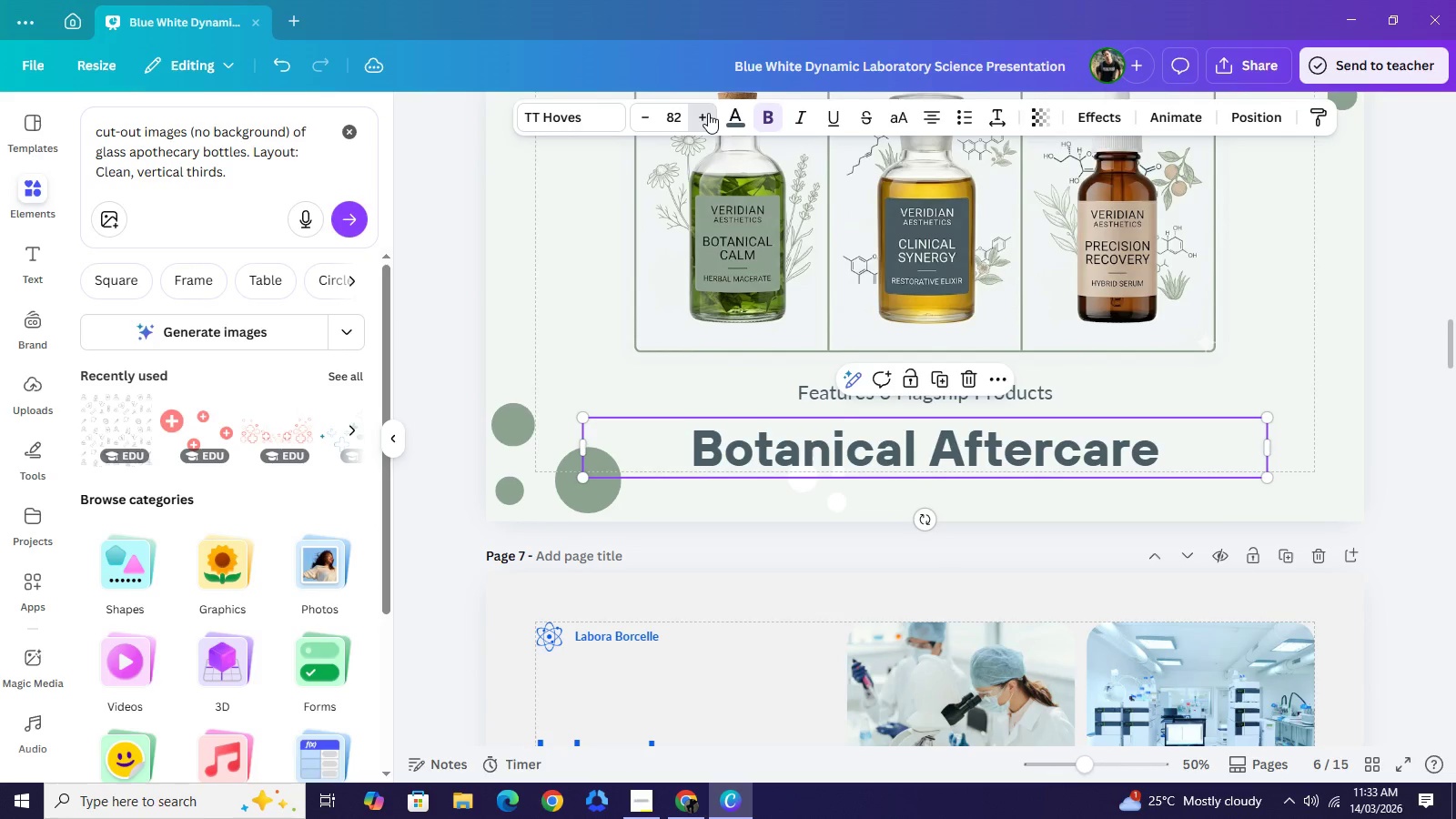 
triple_click([708, 113])
 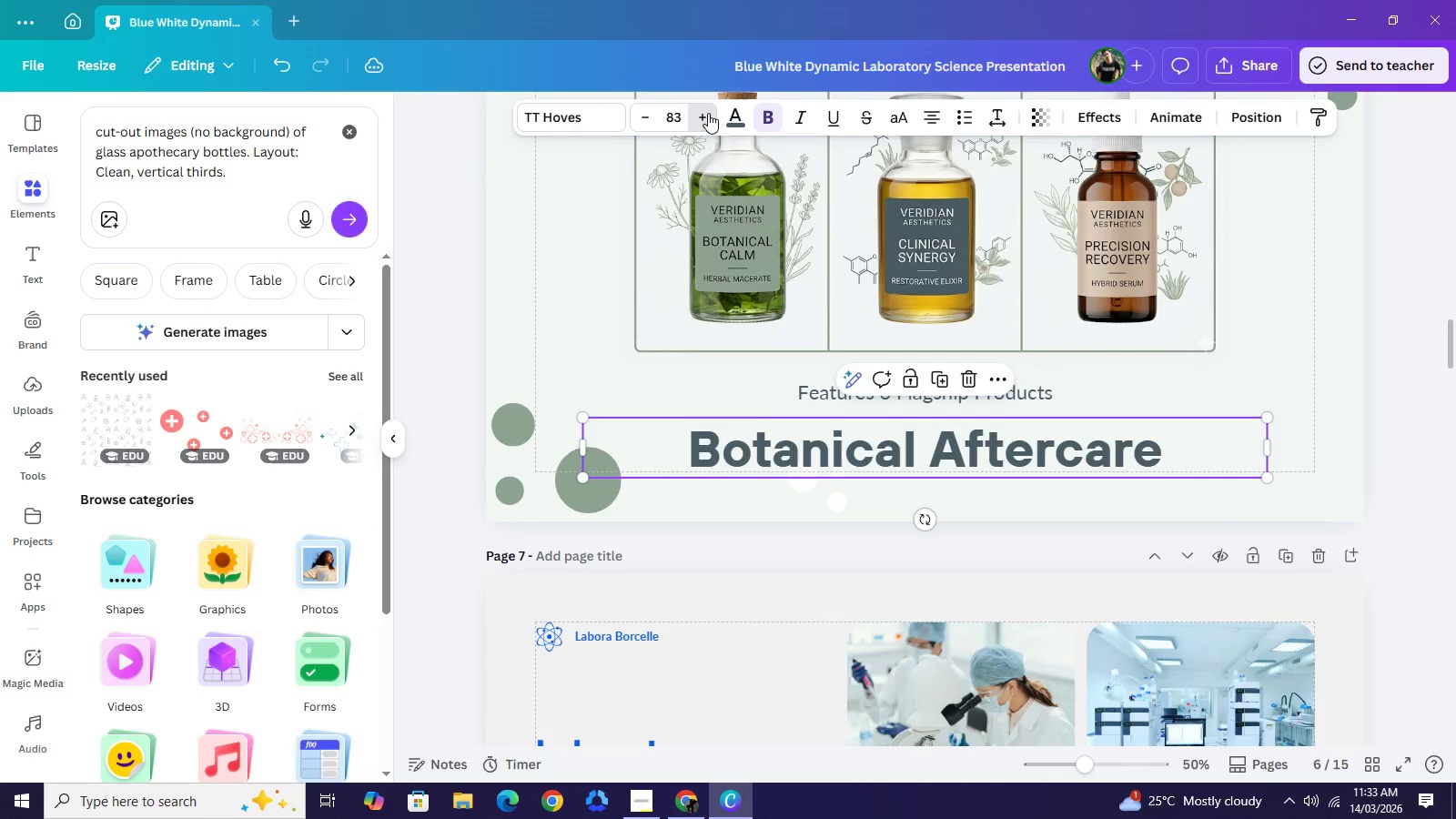 
left_click([708, 113])
 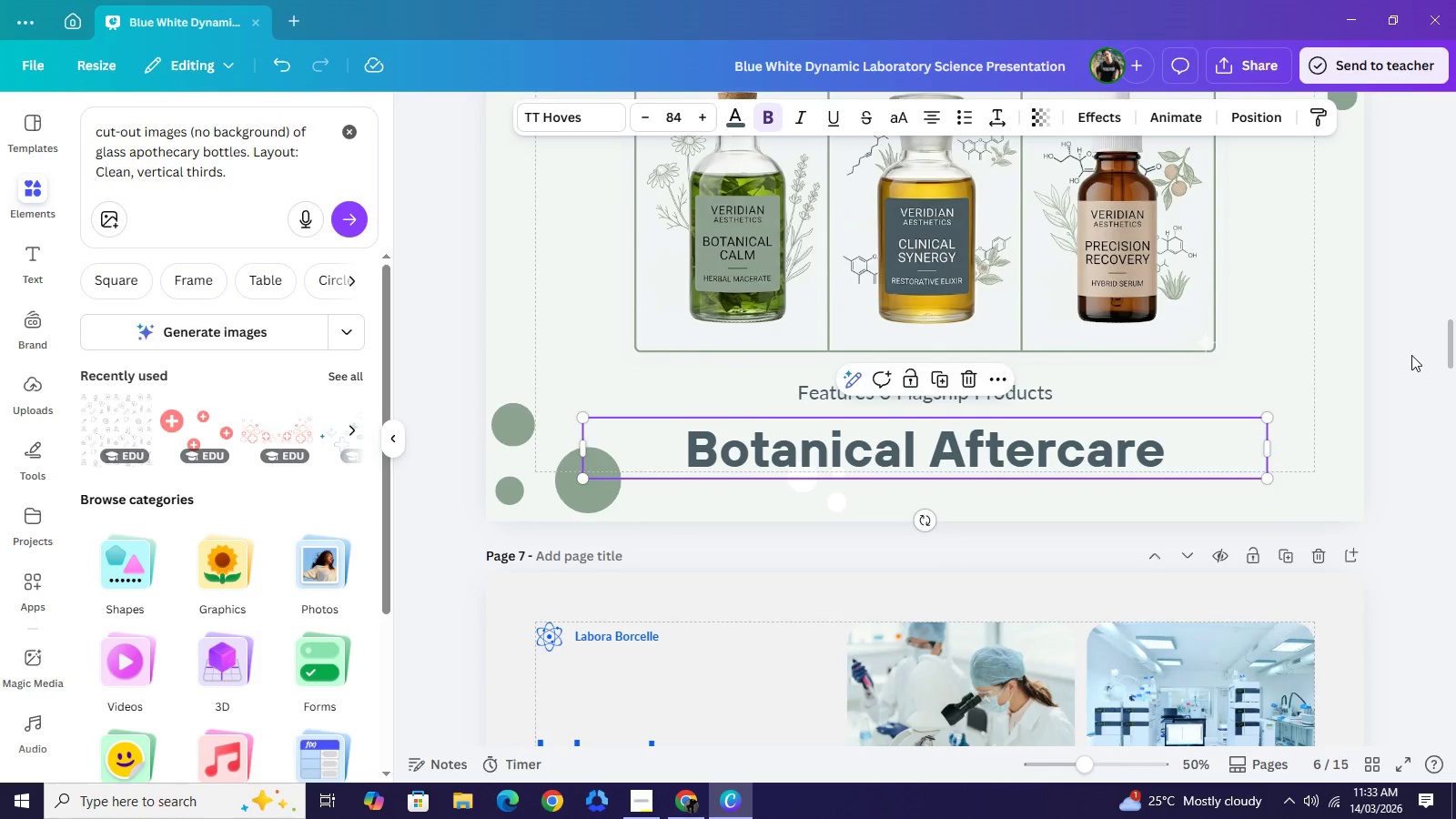 
left_click([1411, 355])
 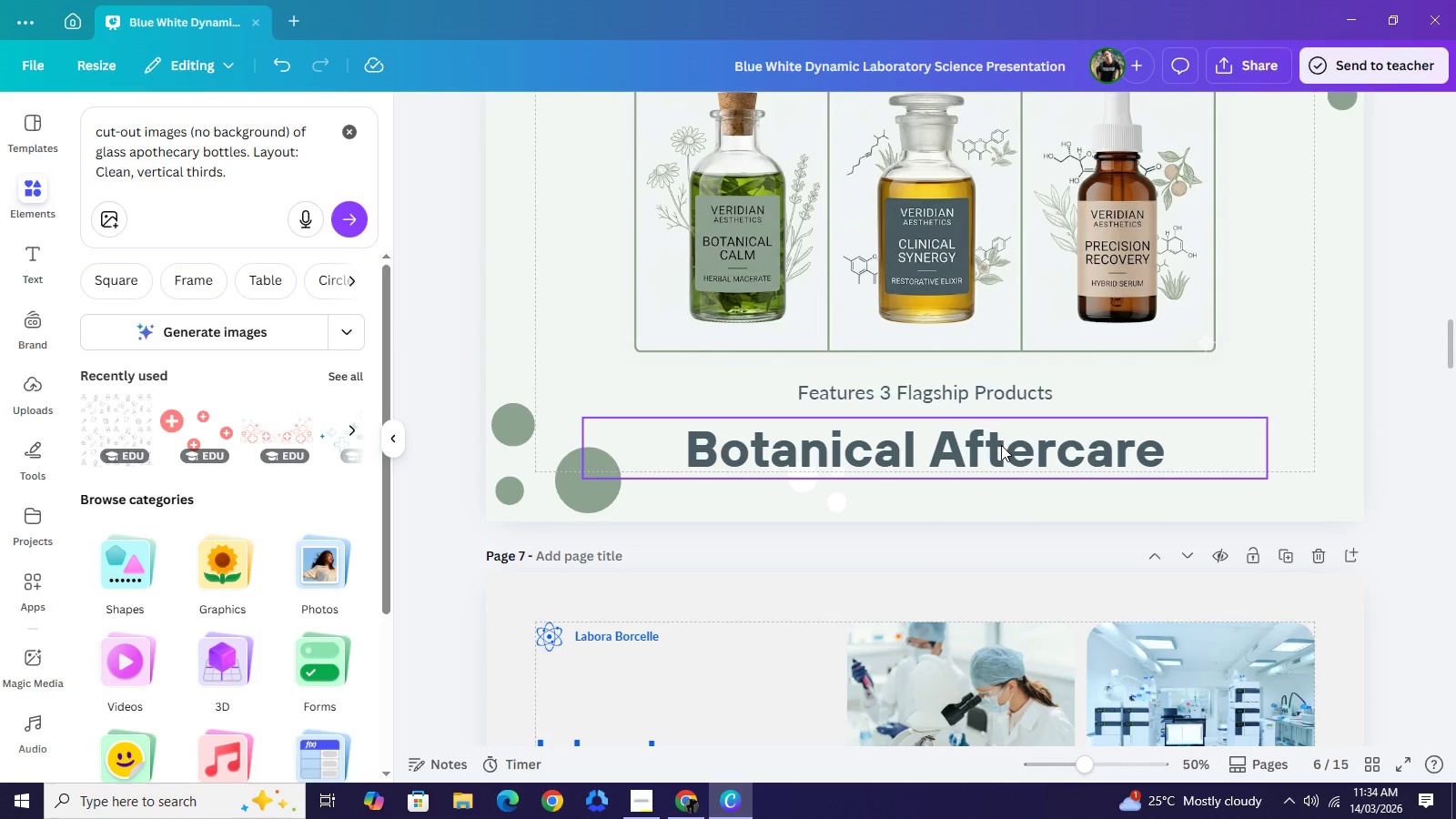 
left_click([1001, 445])
 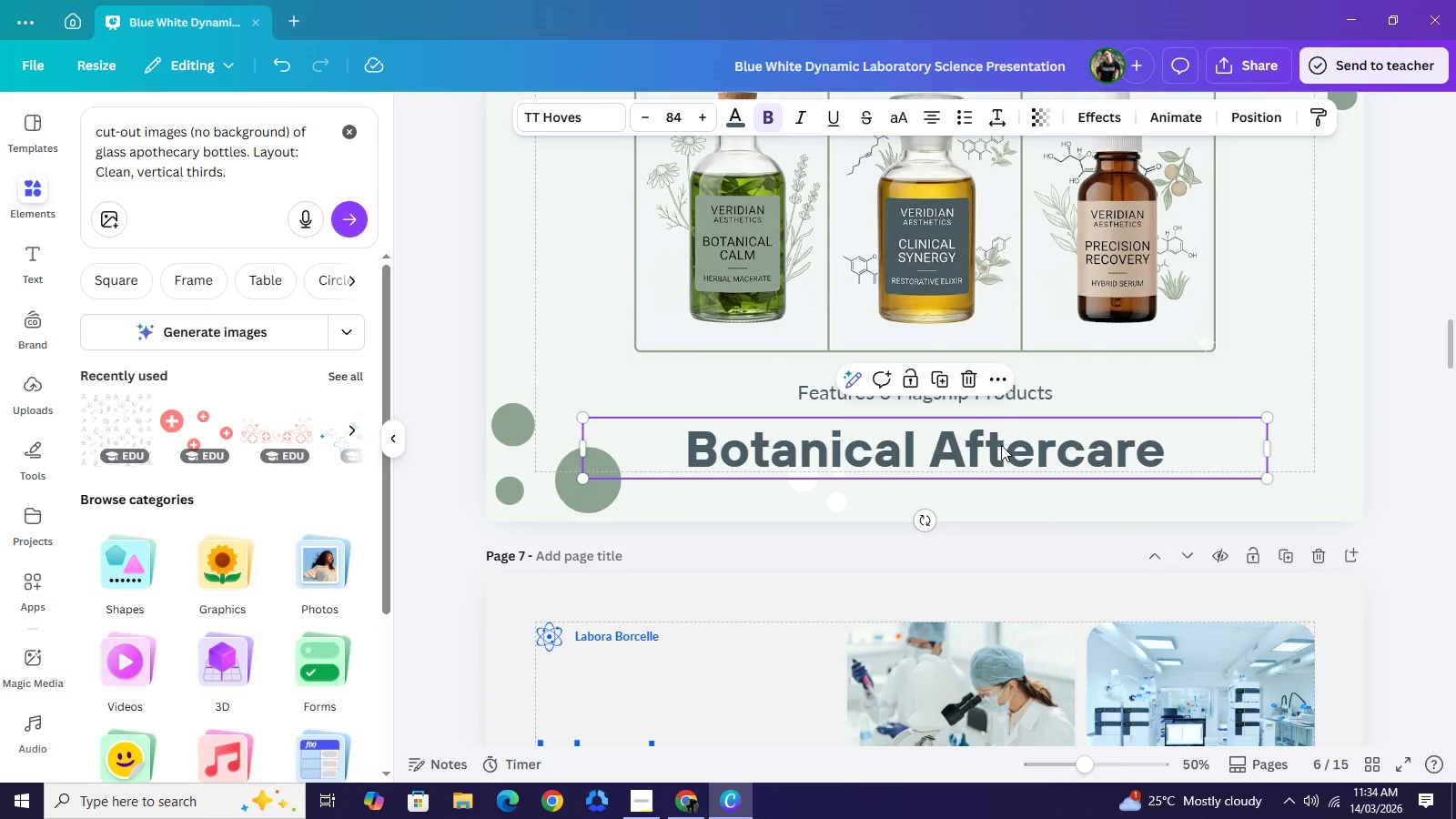 
left_click_drag(start_coordinate=[1001, 445], to_coordinate=[1001, 437])
 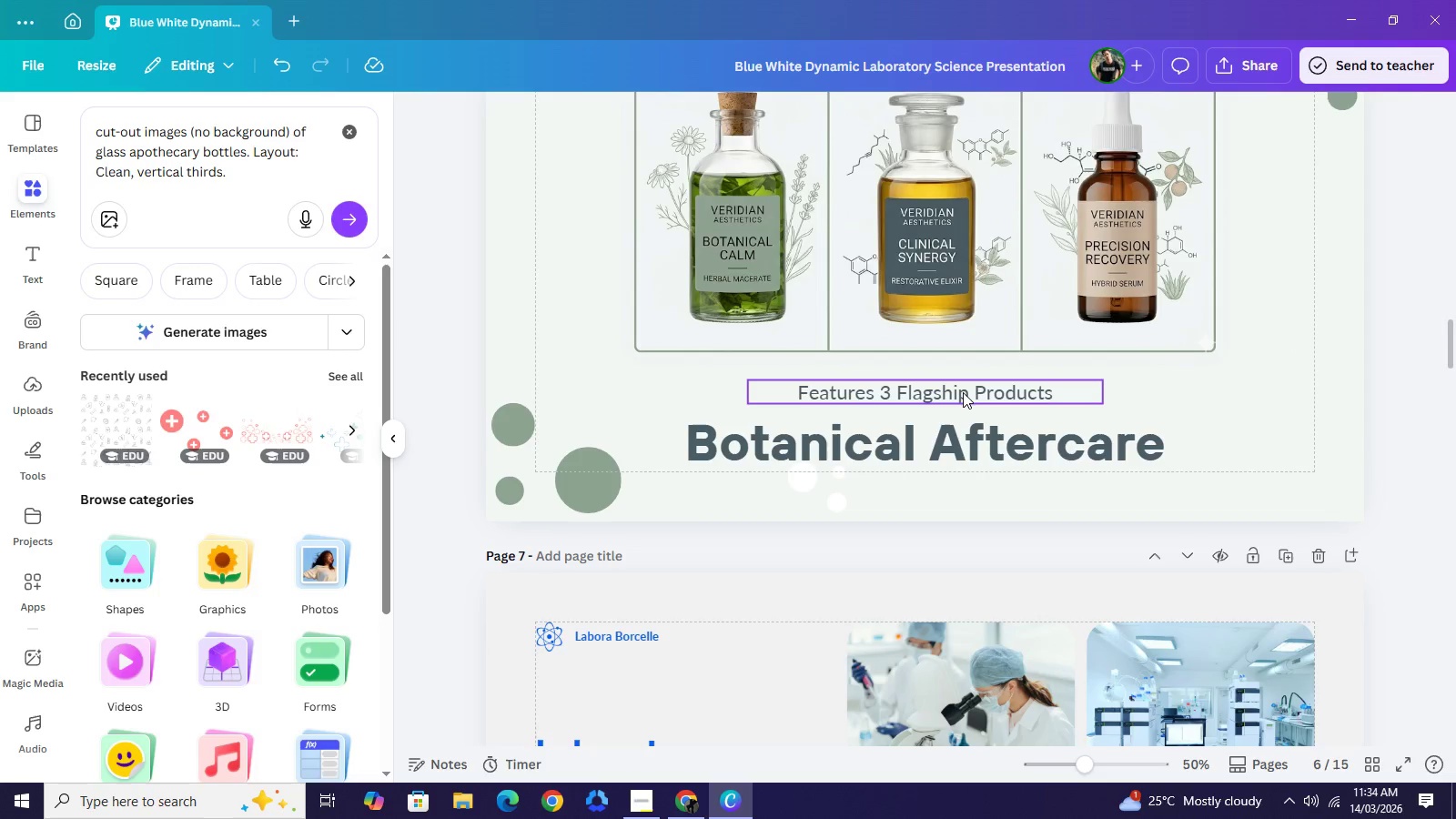 
left_click_drag(start_coordinate=[963, 391], to_coordinate=[962, 384])
 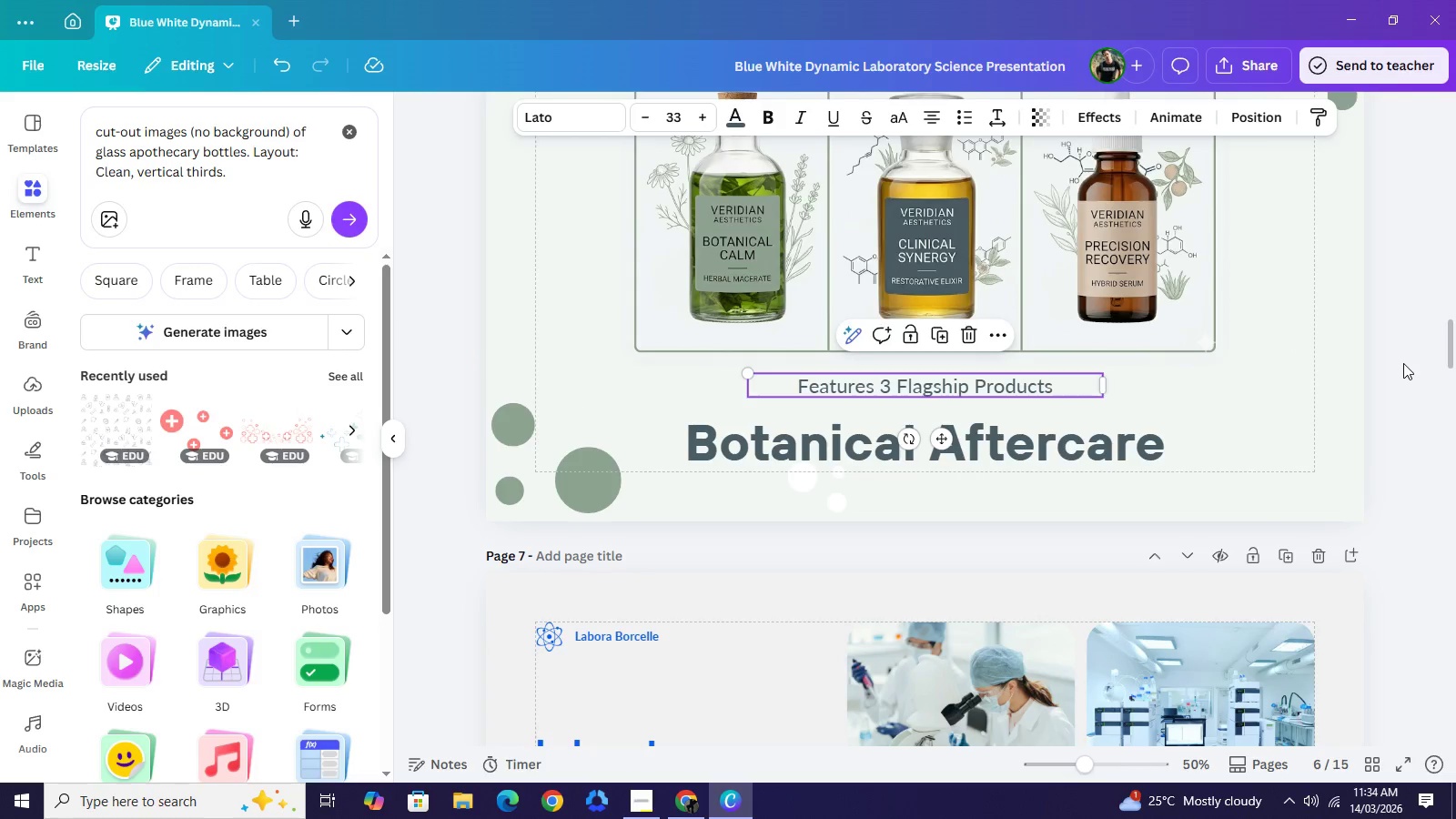 
left_click([1403, 363])
 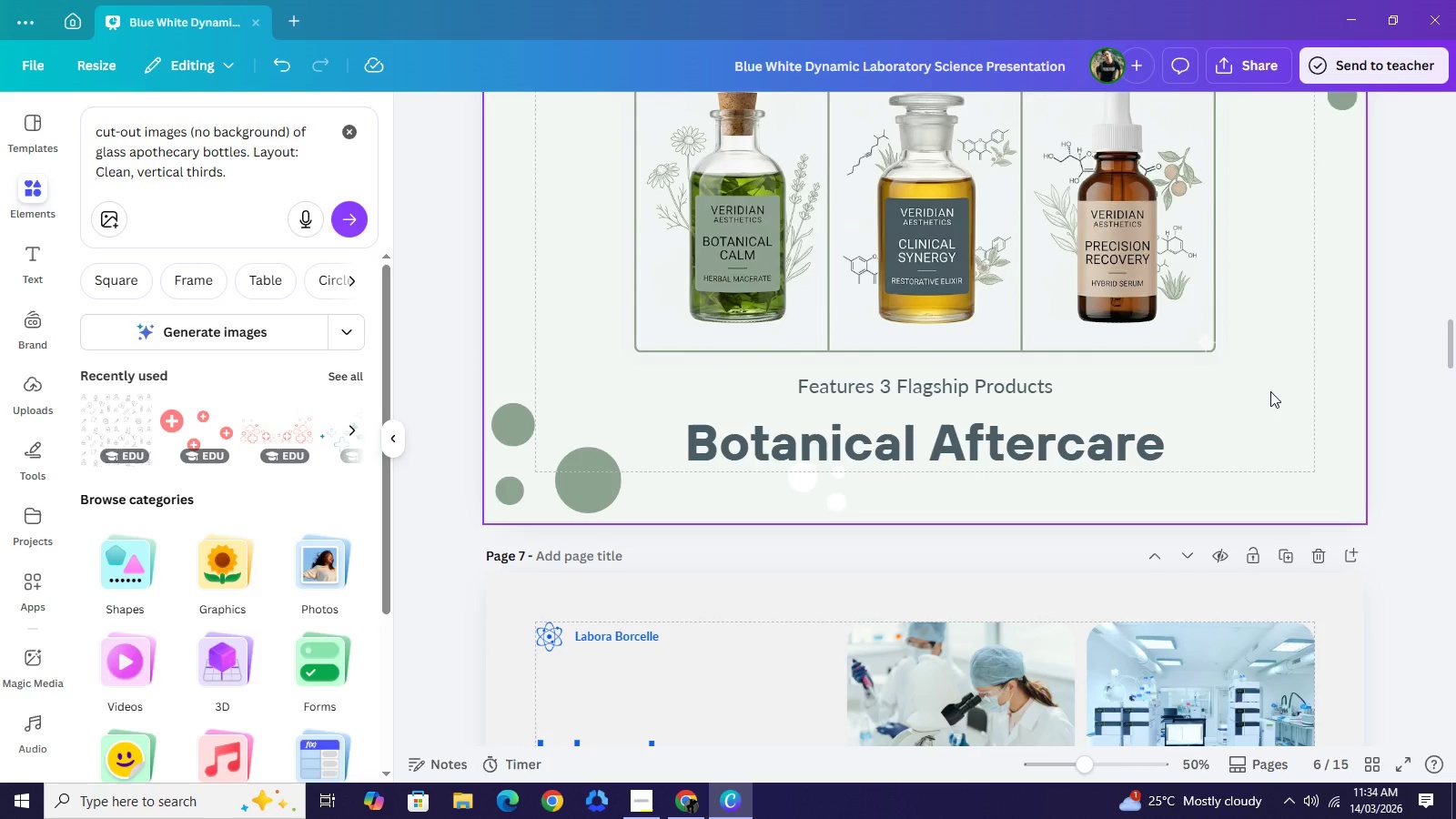 
scroll: coordinate [1270, 391], scroll_direction: up, amount: 2.0
 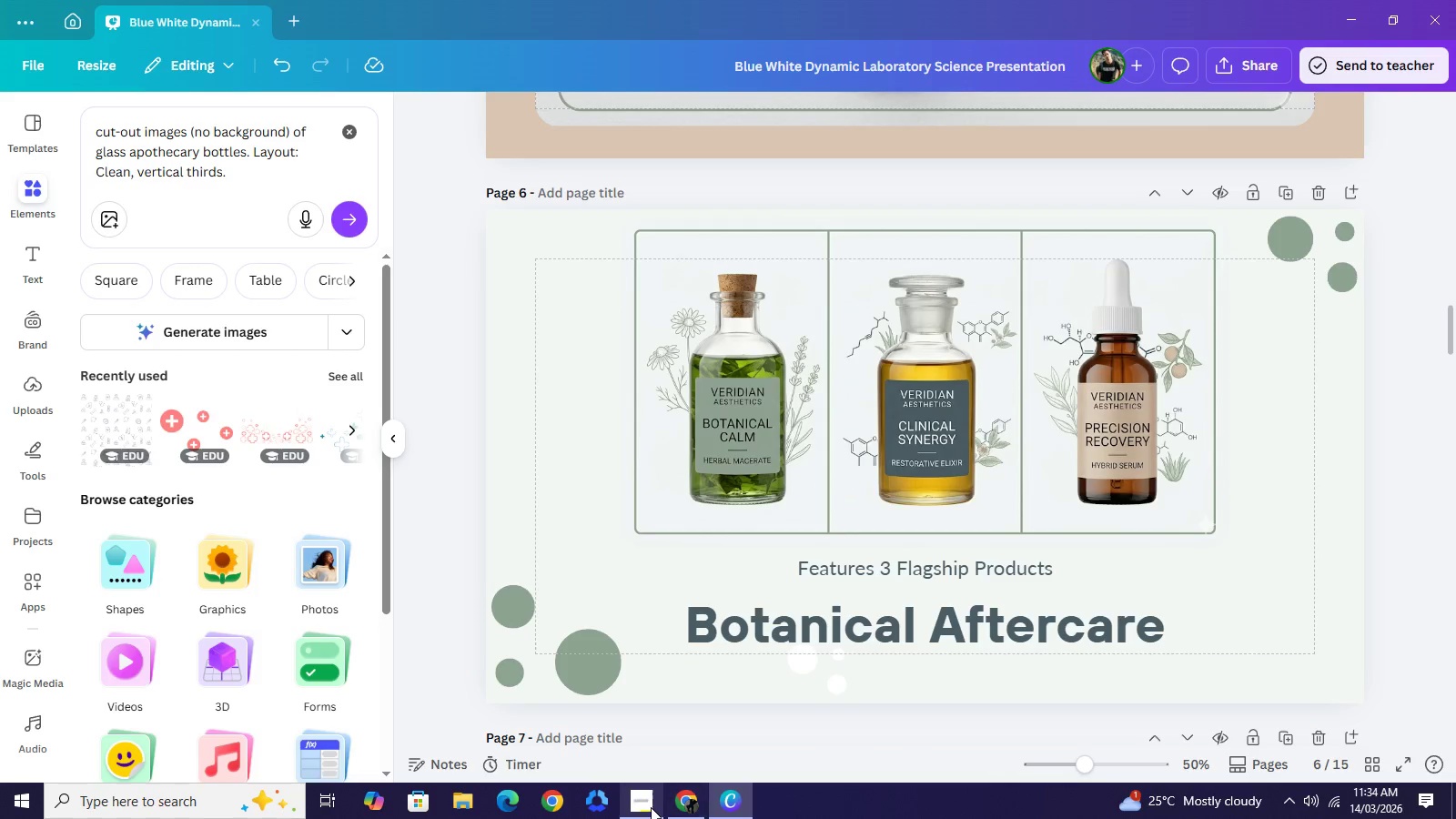 
left_click([650, 807])